 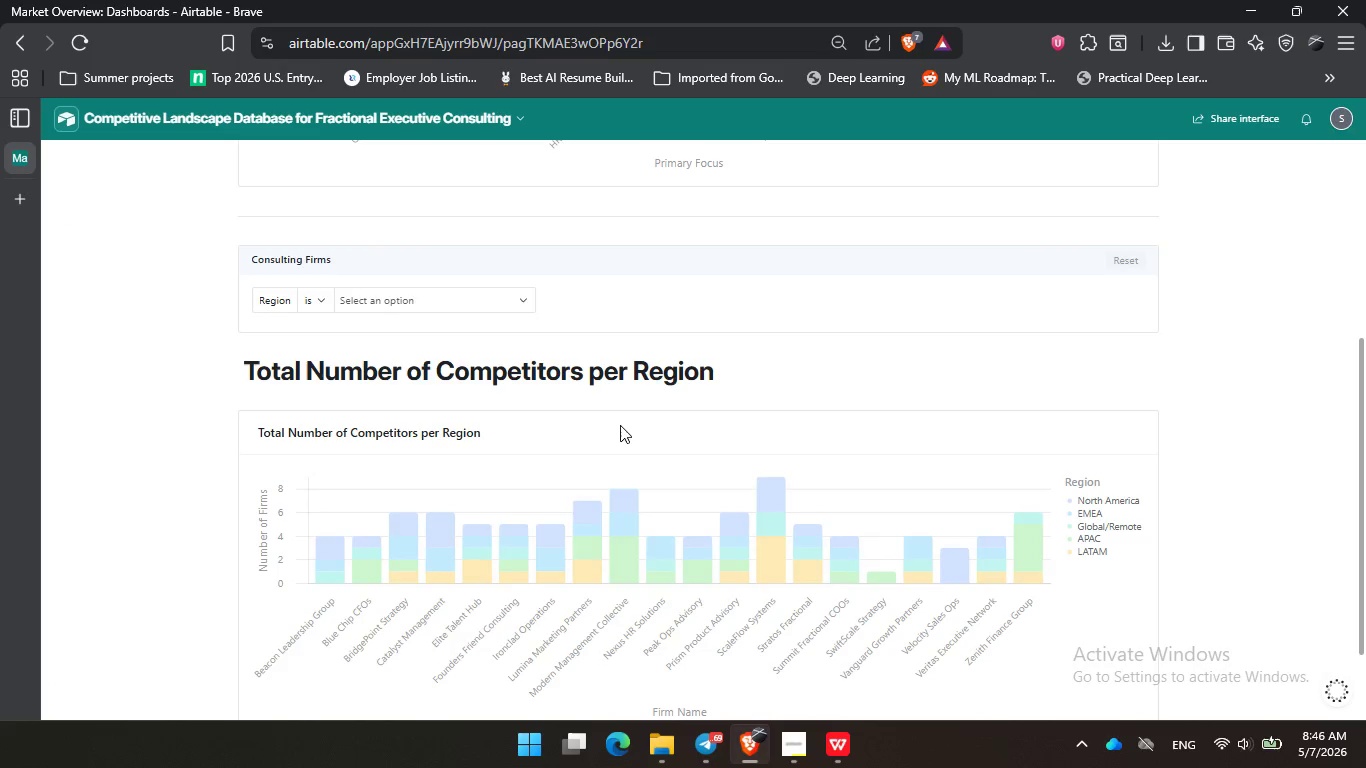 
scroll: coordinate [484, 317], scroll_direction: up, amount: 7.0
 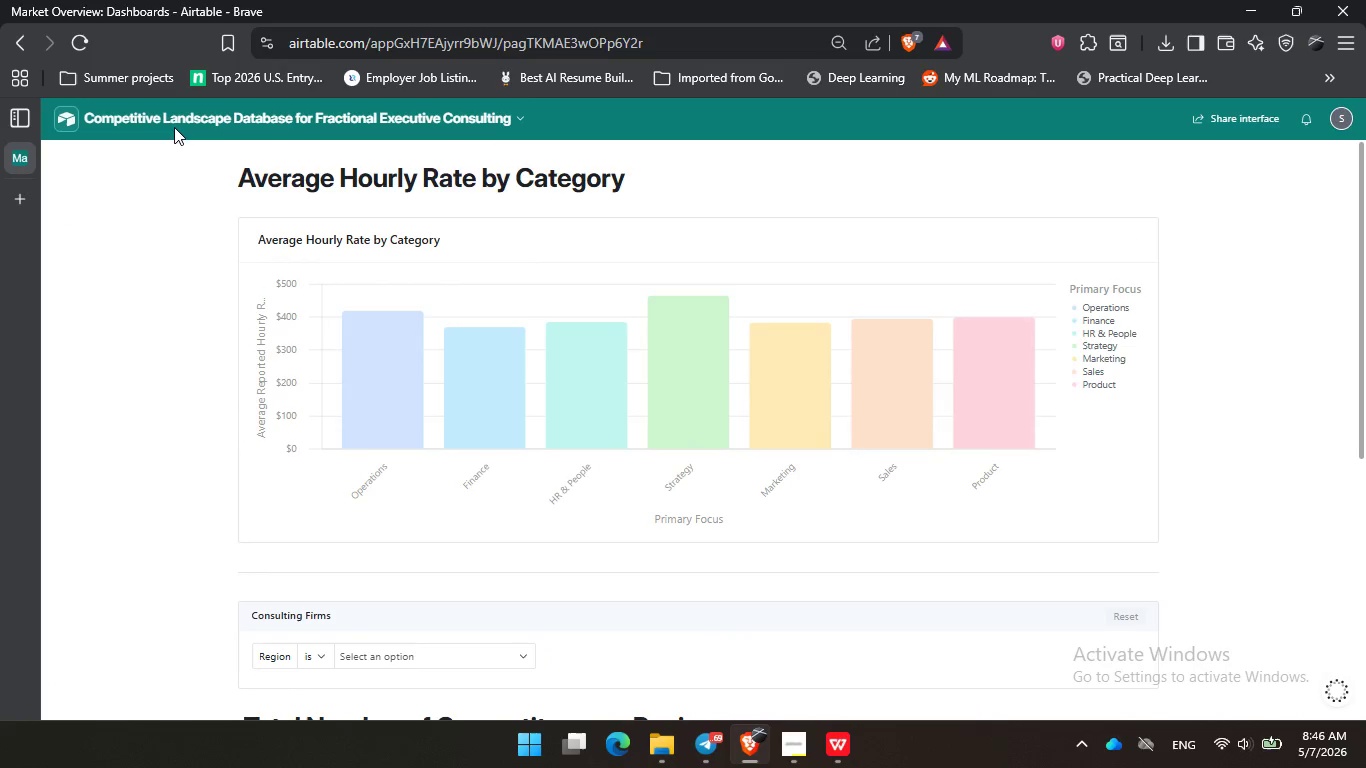 
left_click([151, 109])
 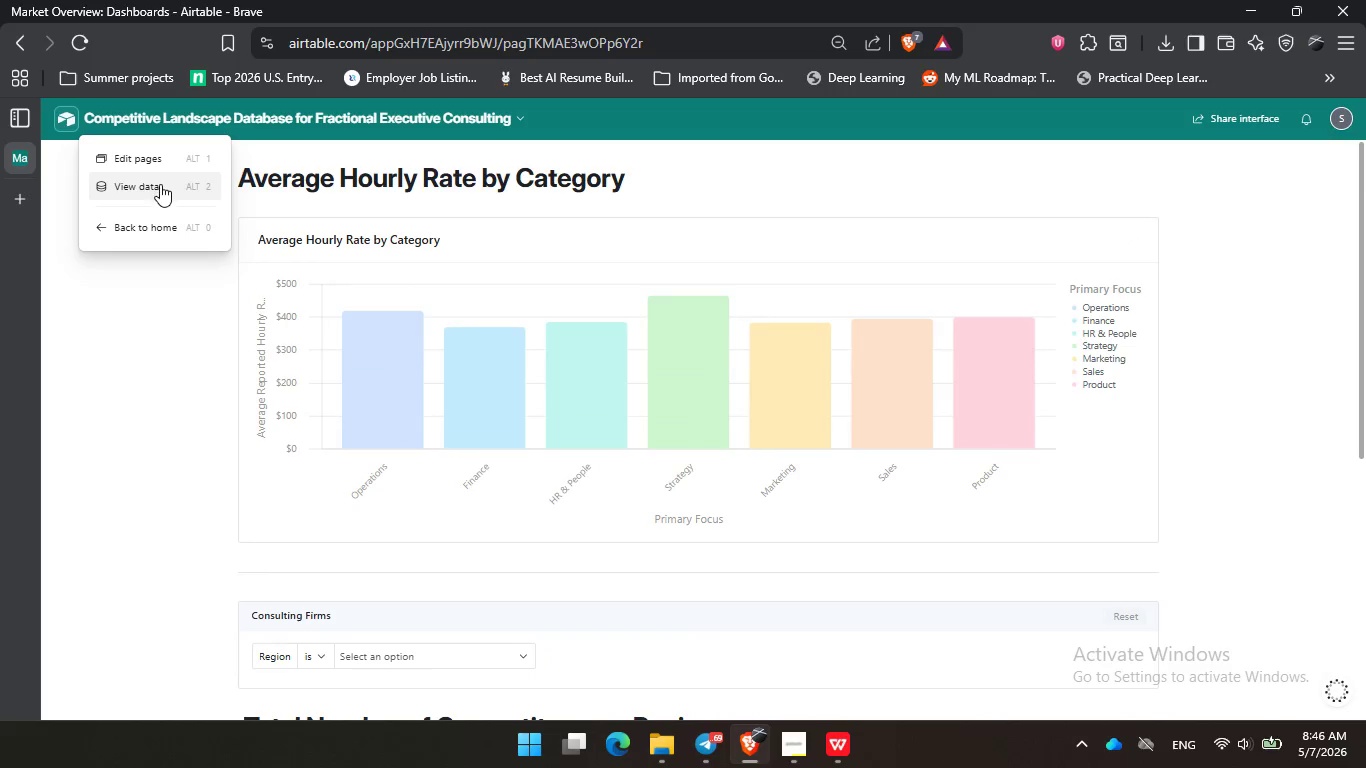 
left_click([160, 184])
 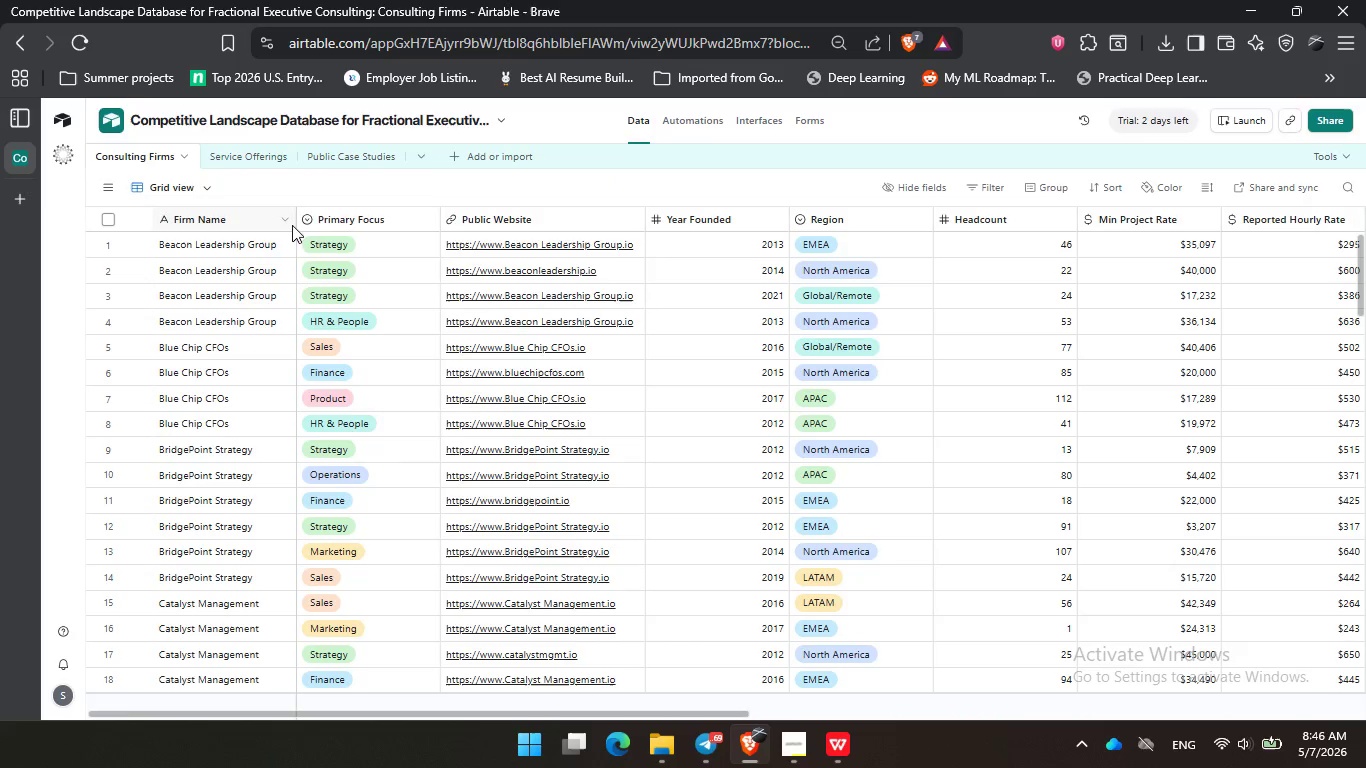 
left_click([253, 150])
 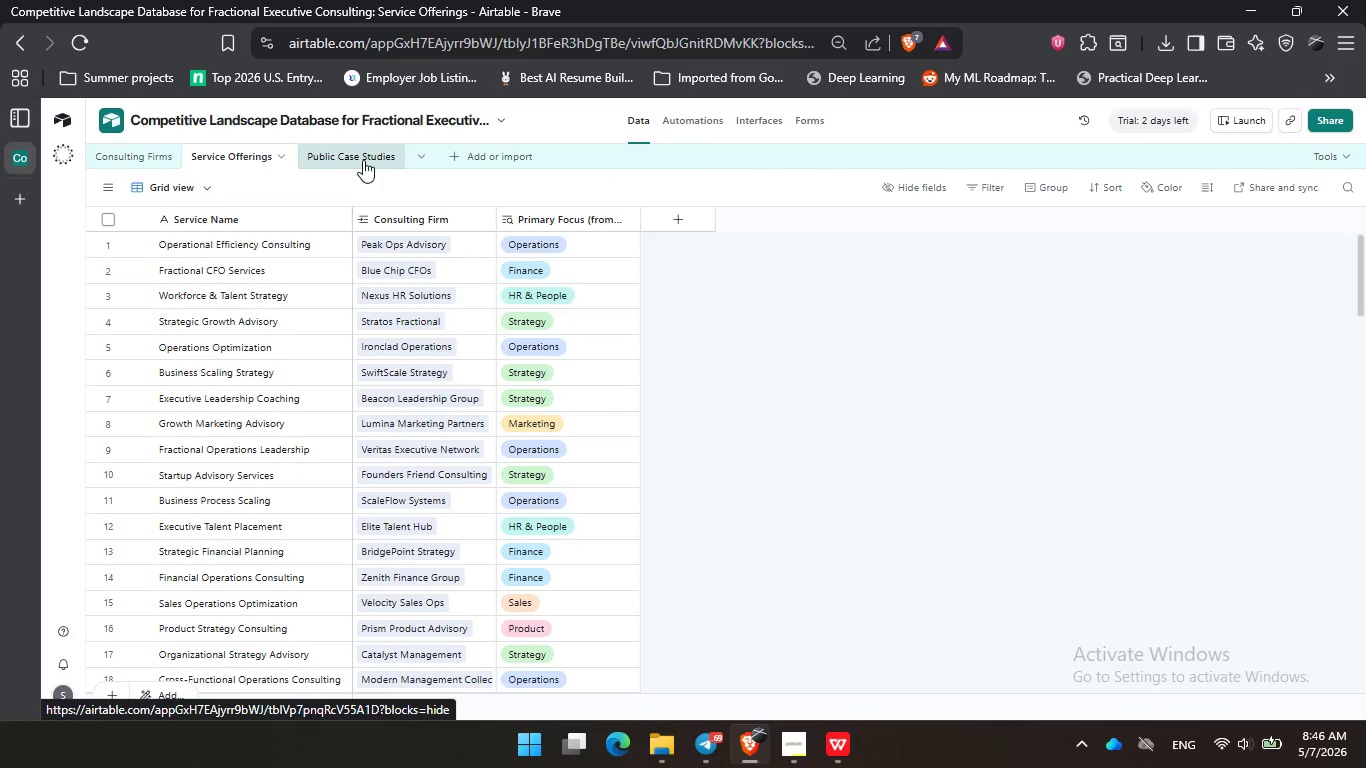 
left_click([363, 160])
 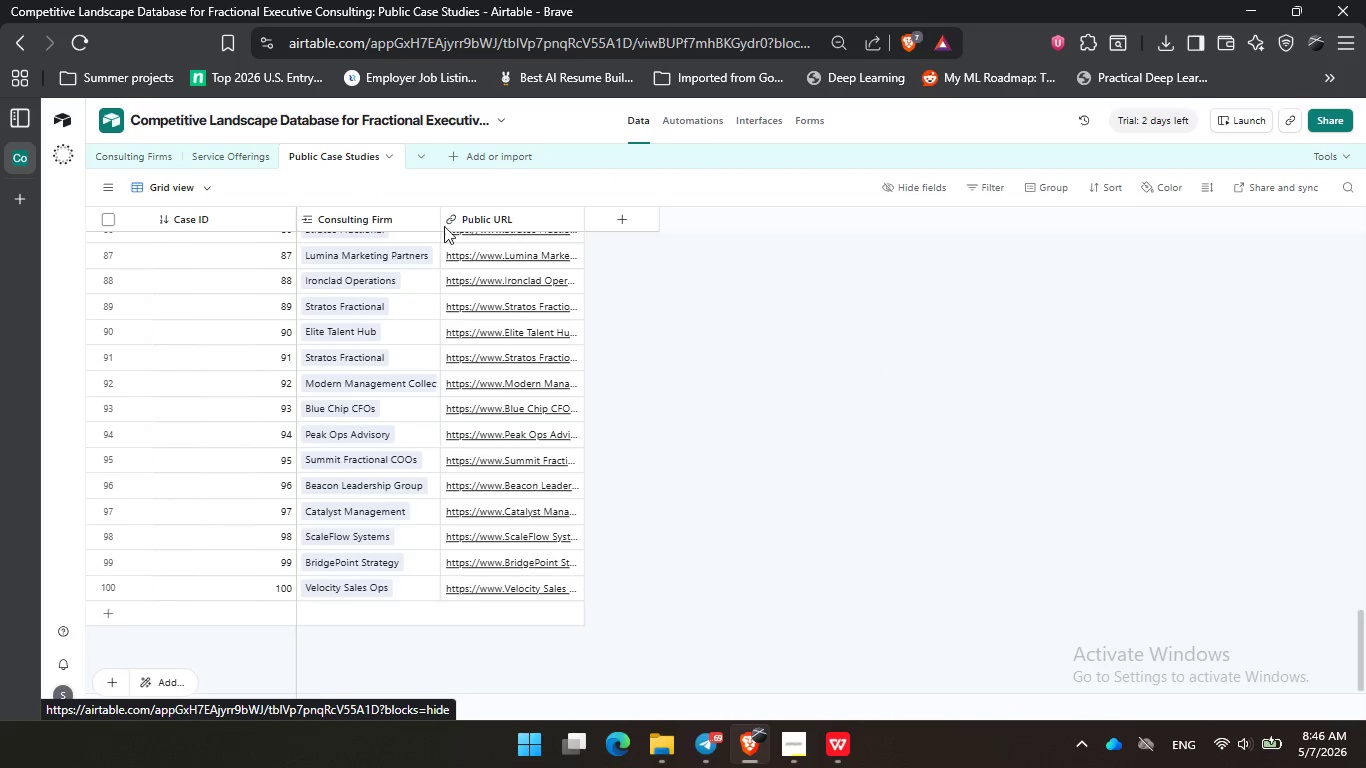 
scroll: coordinate [613, 352], scroll_direction: up, amount: 32.0
 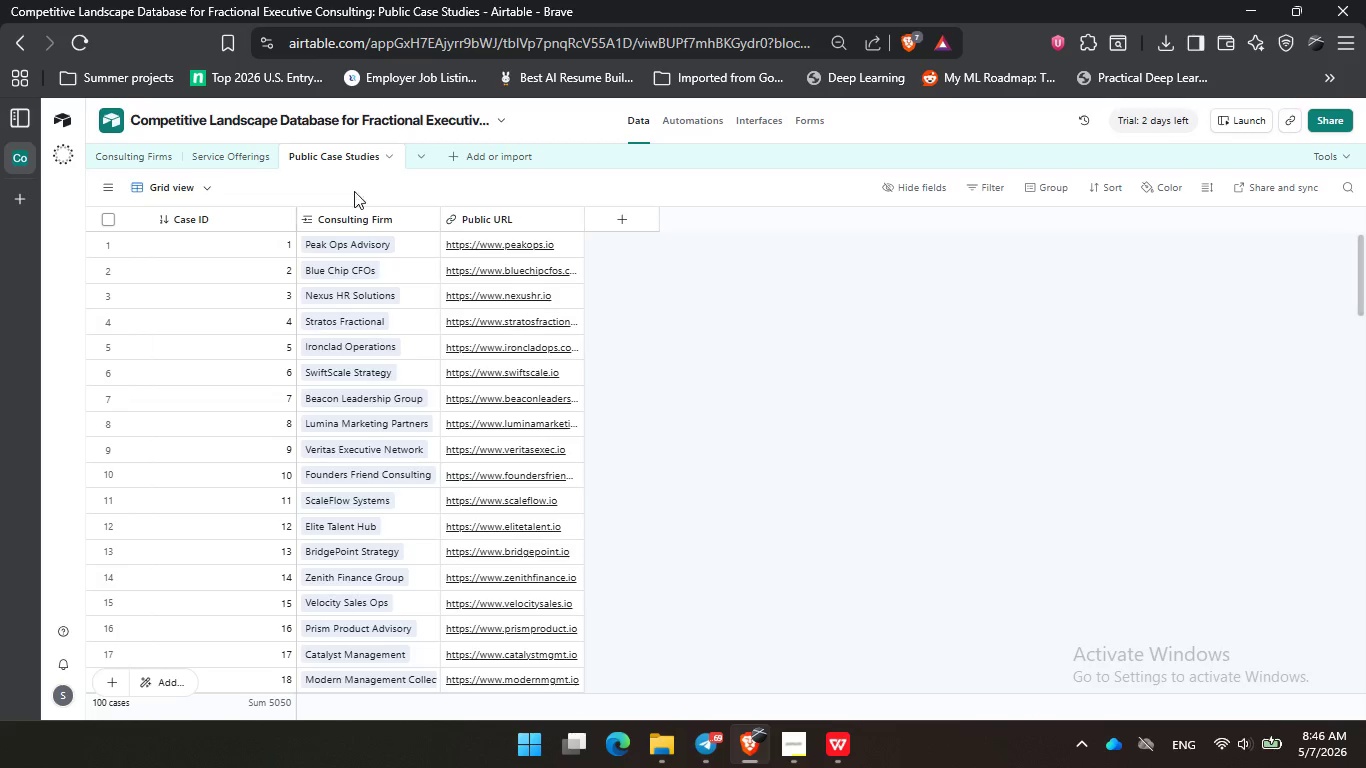 
left_click_drag(start_coordinate=[295, 219], to_coordinate=[235, 223])
 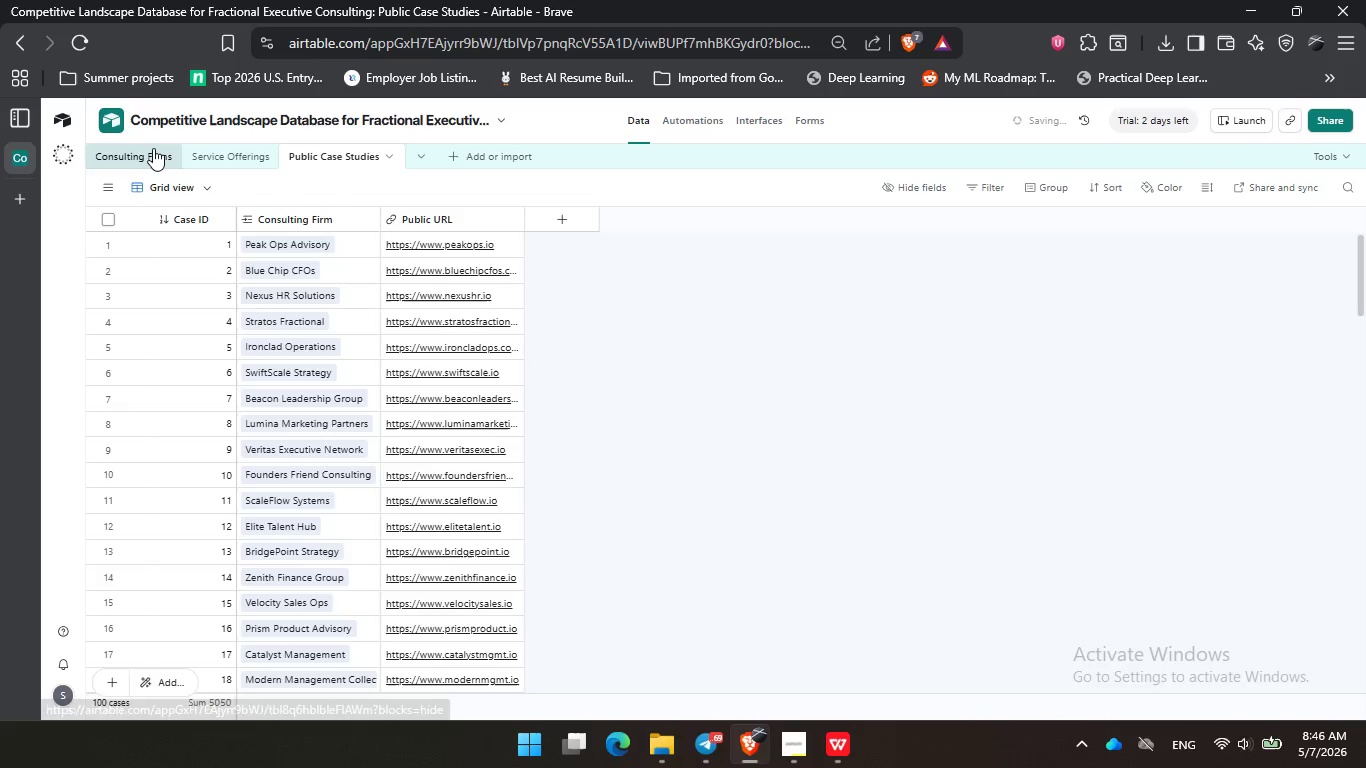 
left_click([153, 148])
 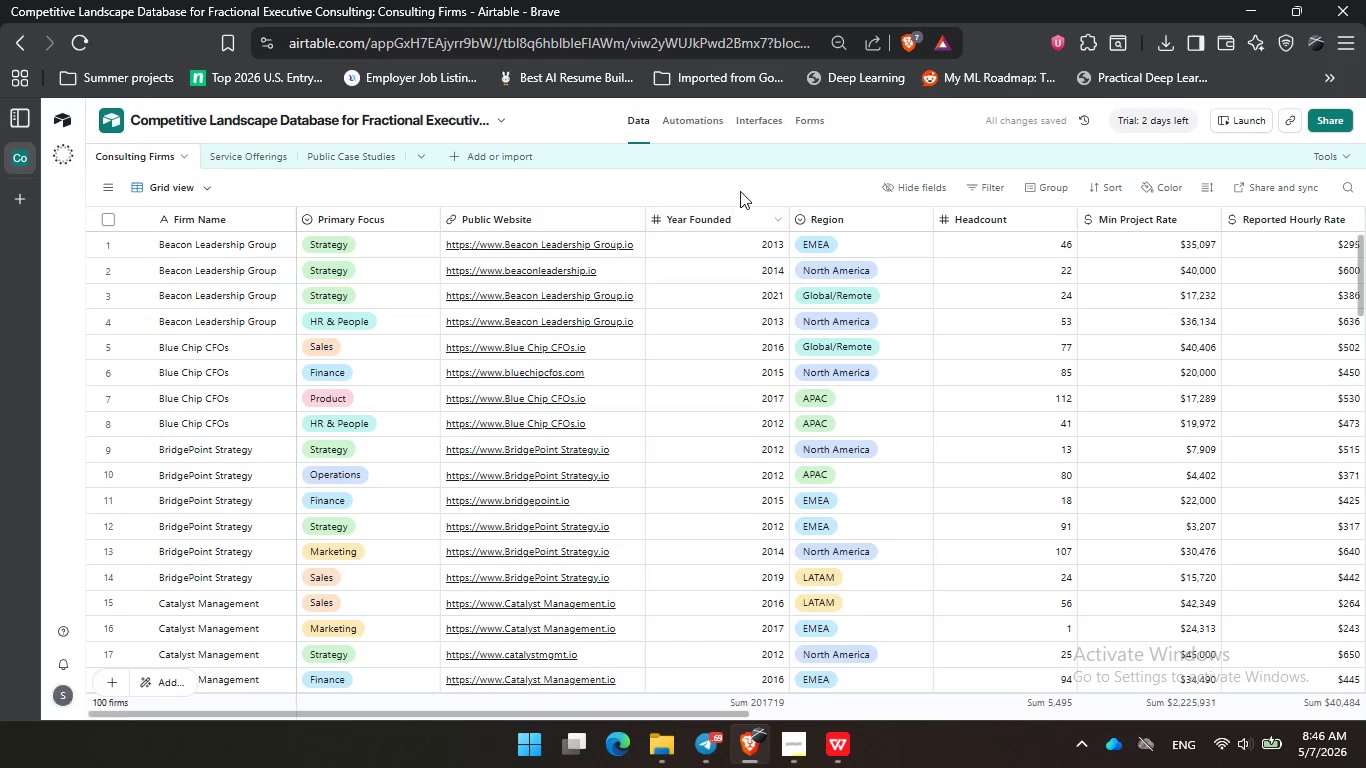 
left_click([739, 180])
 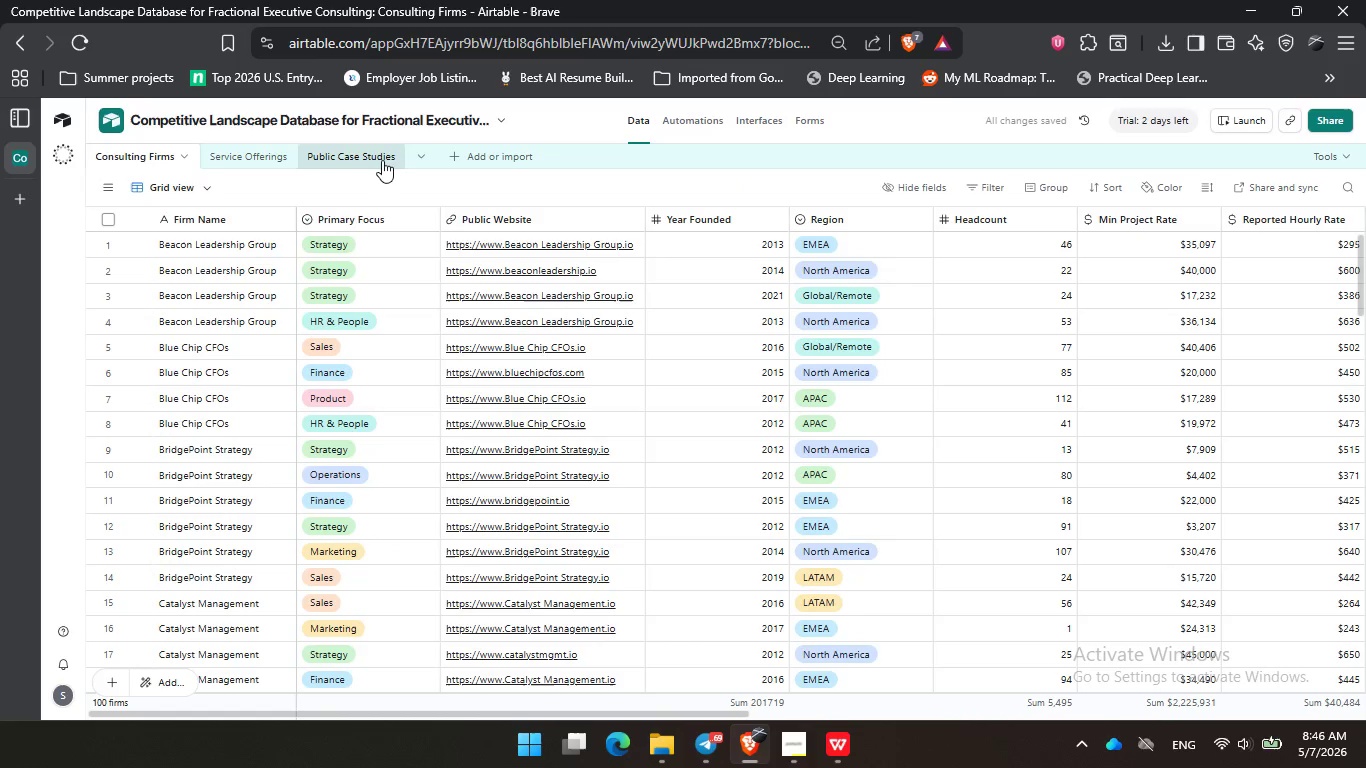 
left_click([383, 160])
 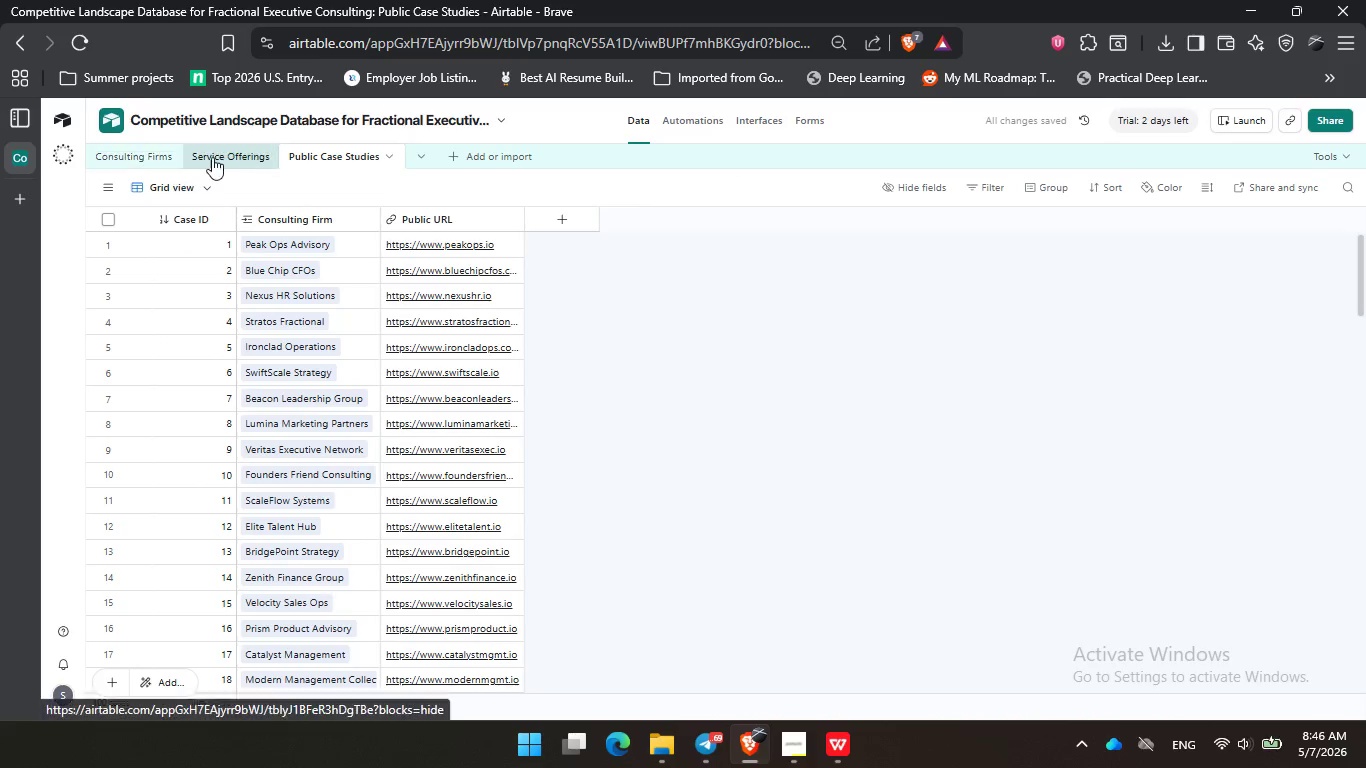 
left_click([214, 157])
 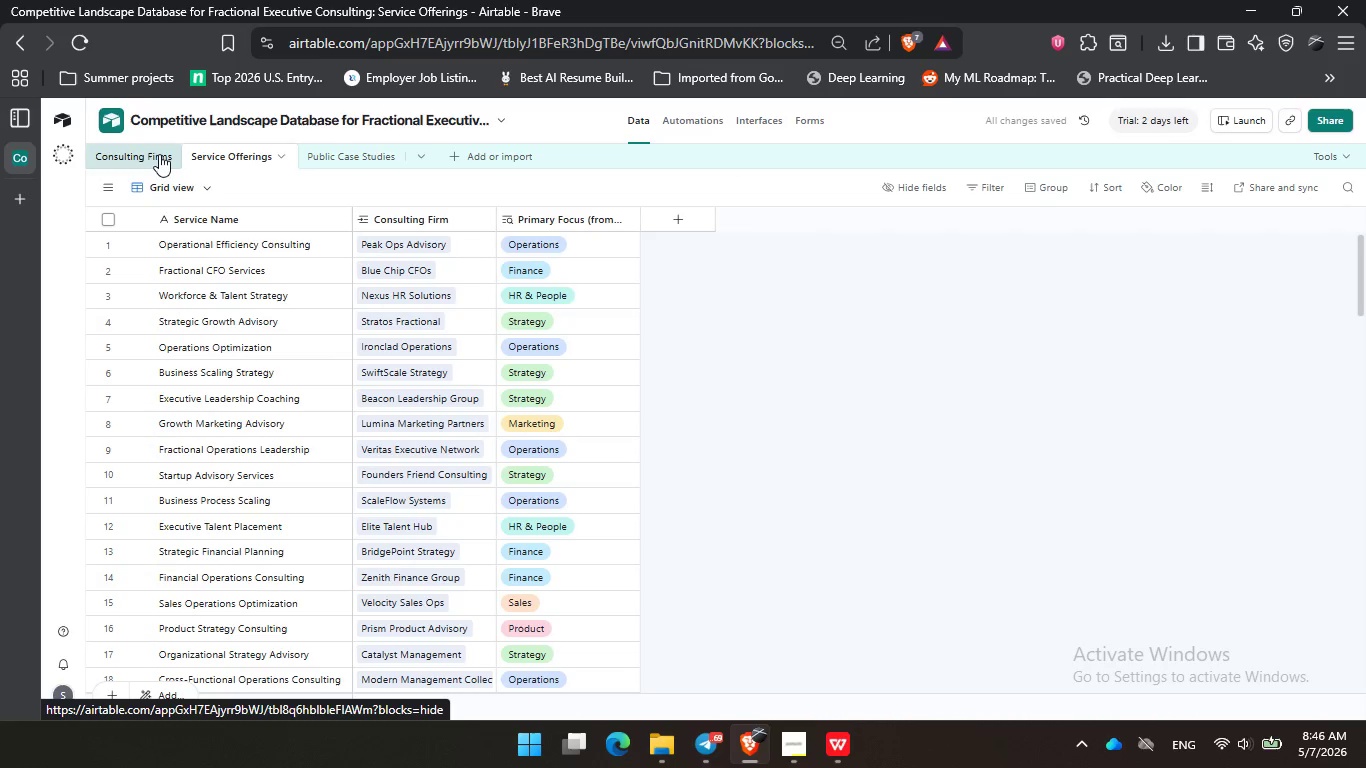 
left_click([133, 154])
 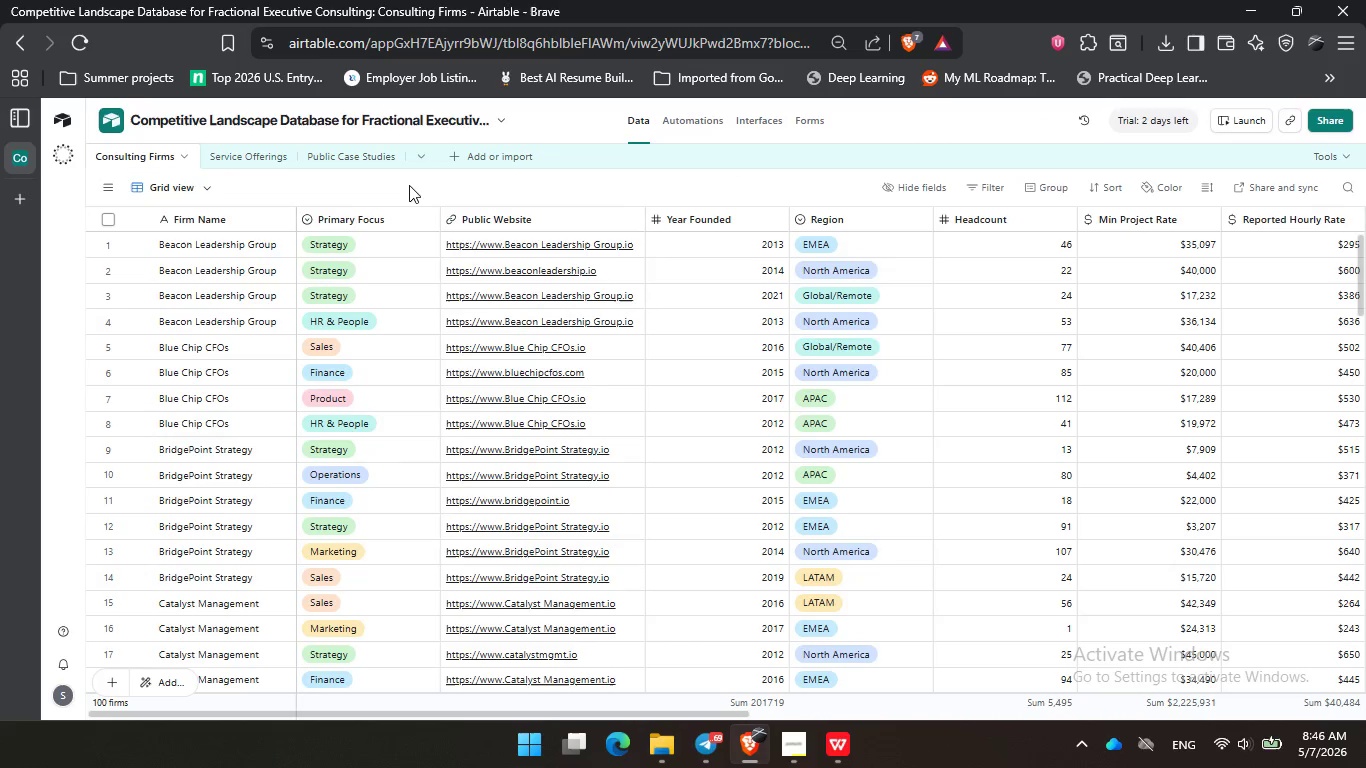 
double_click([654, 183])
 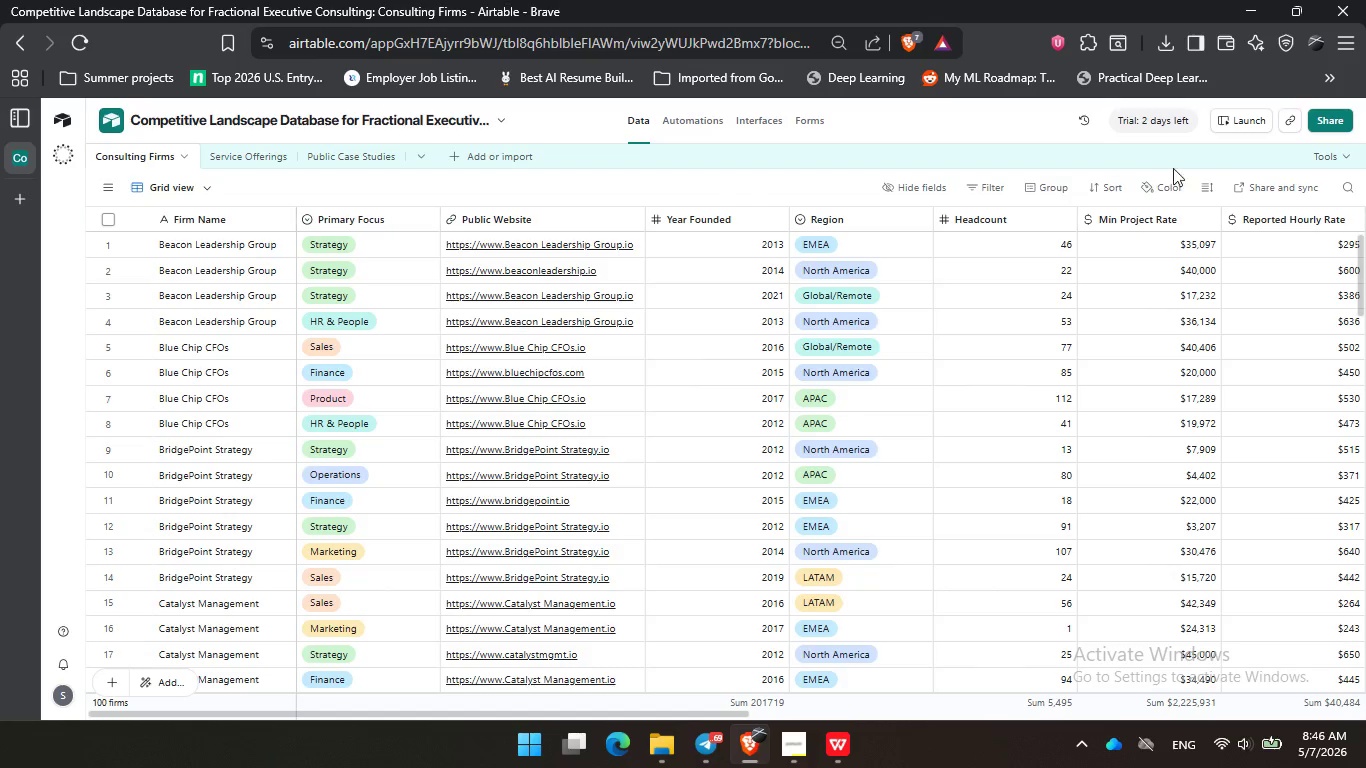 
left_click([1322, 157])
 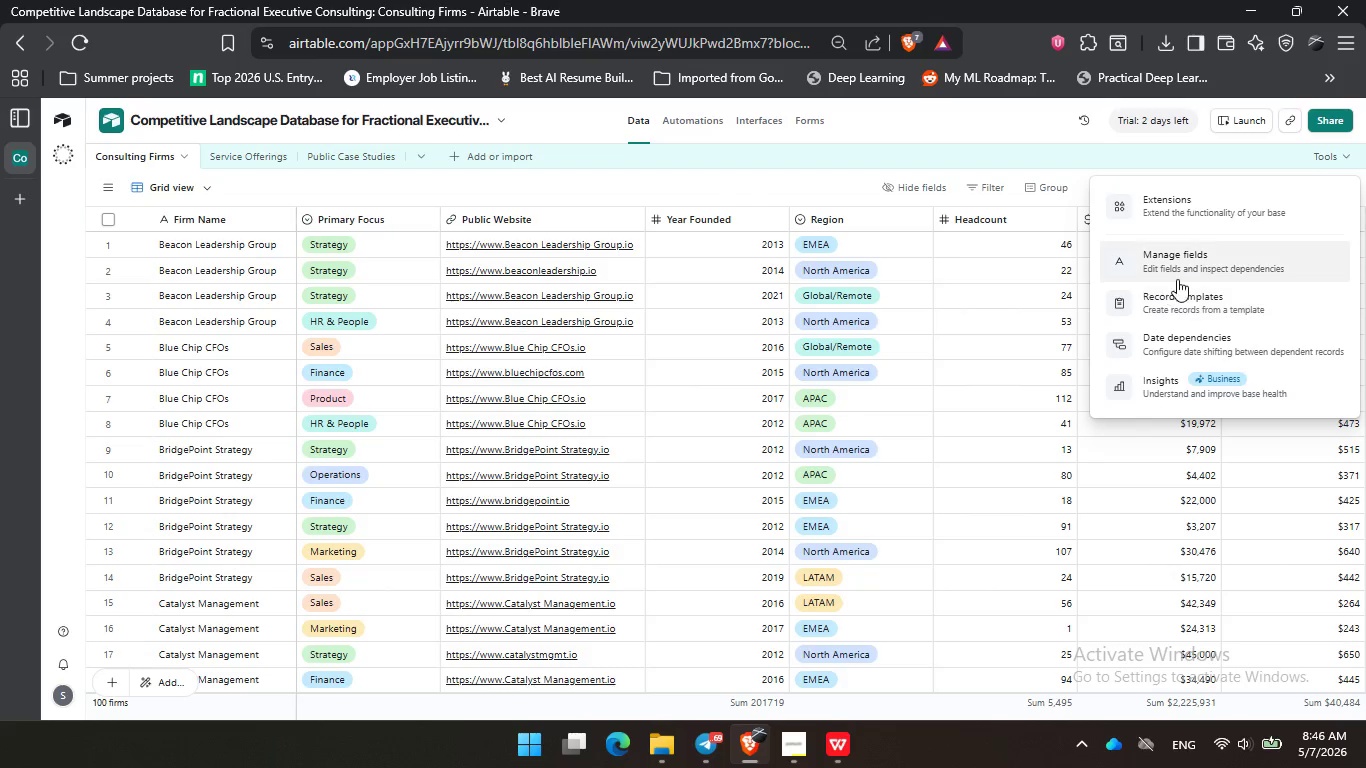 
left_click([1179, 278])
 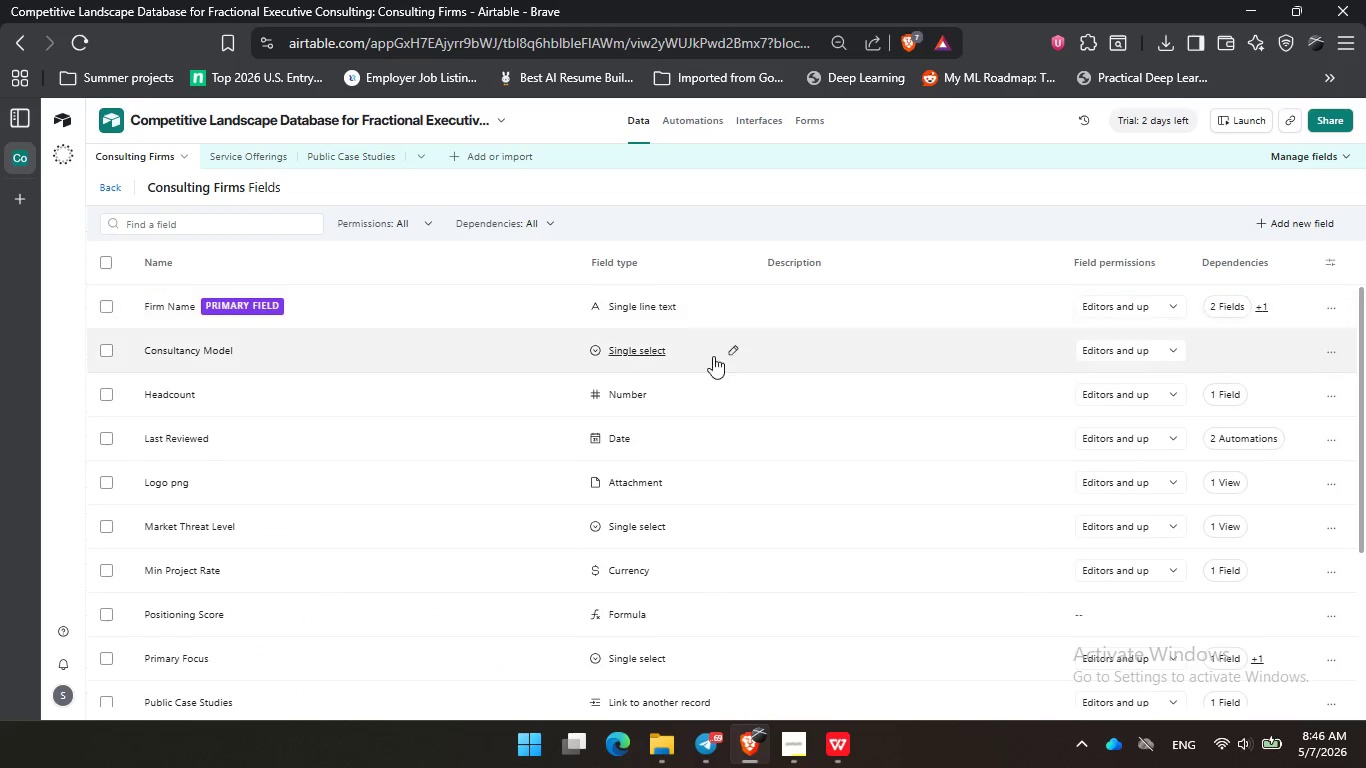 
scroll: coordinate [715, 376], scroll_direction: down, amount: 1.0
 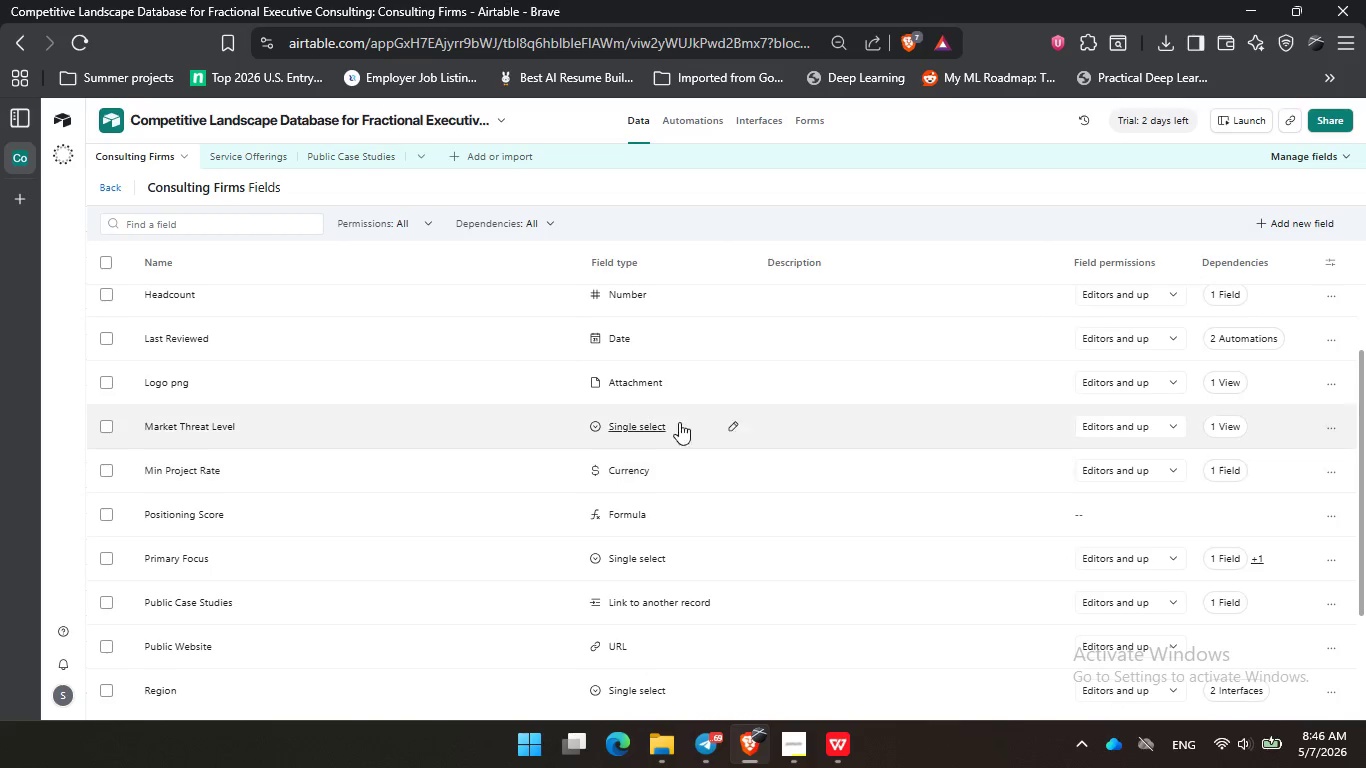 
mouse_move([687, 421])
 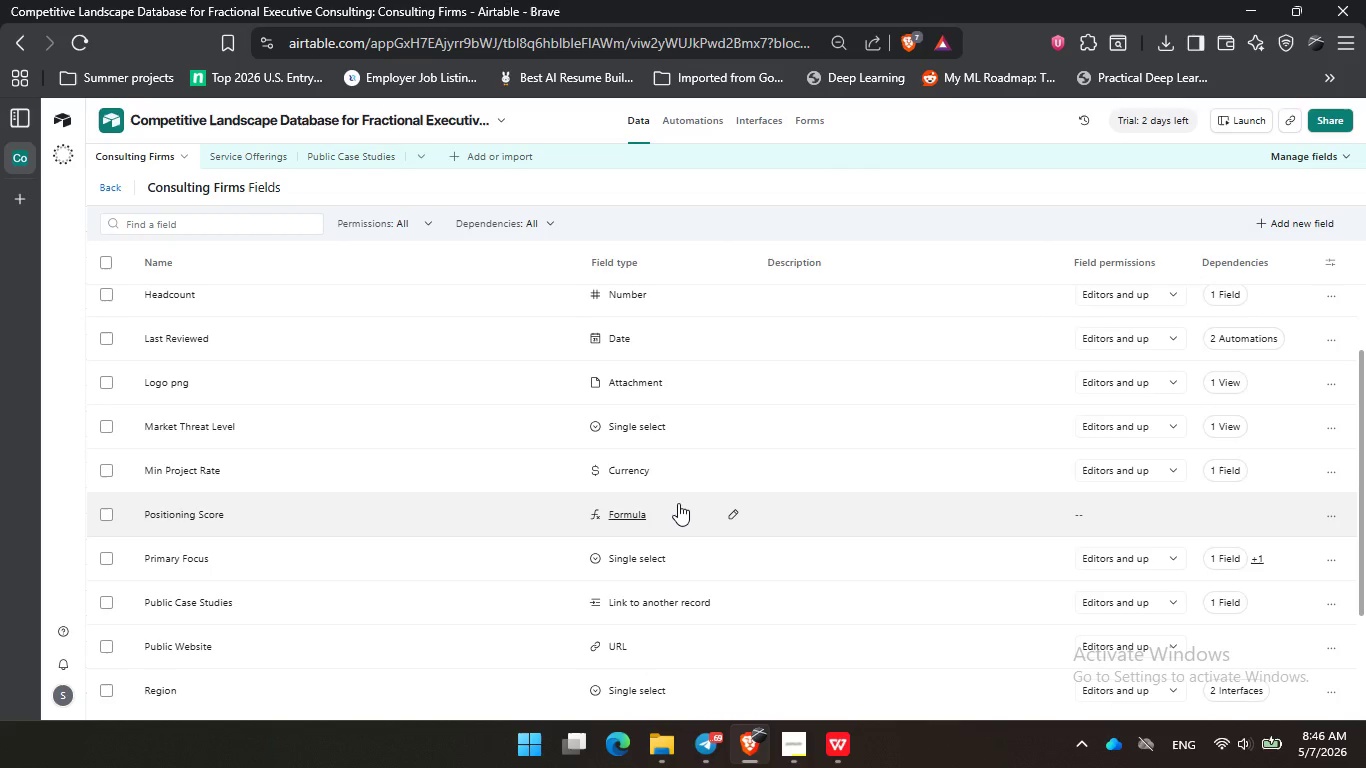 
left_click([678, 503])
 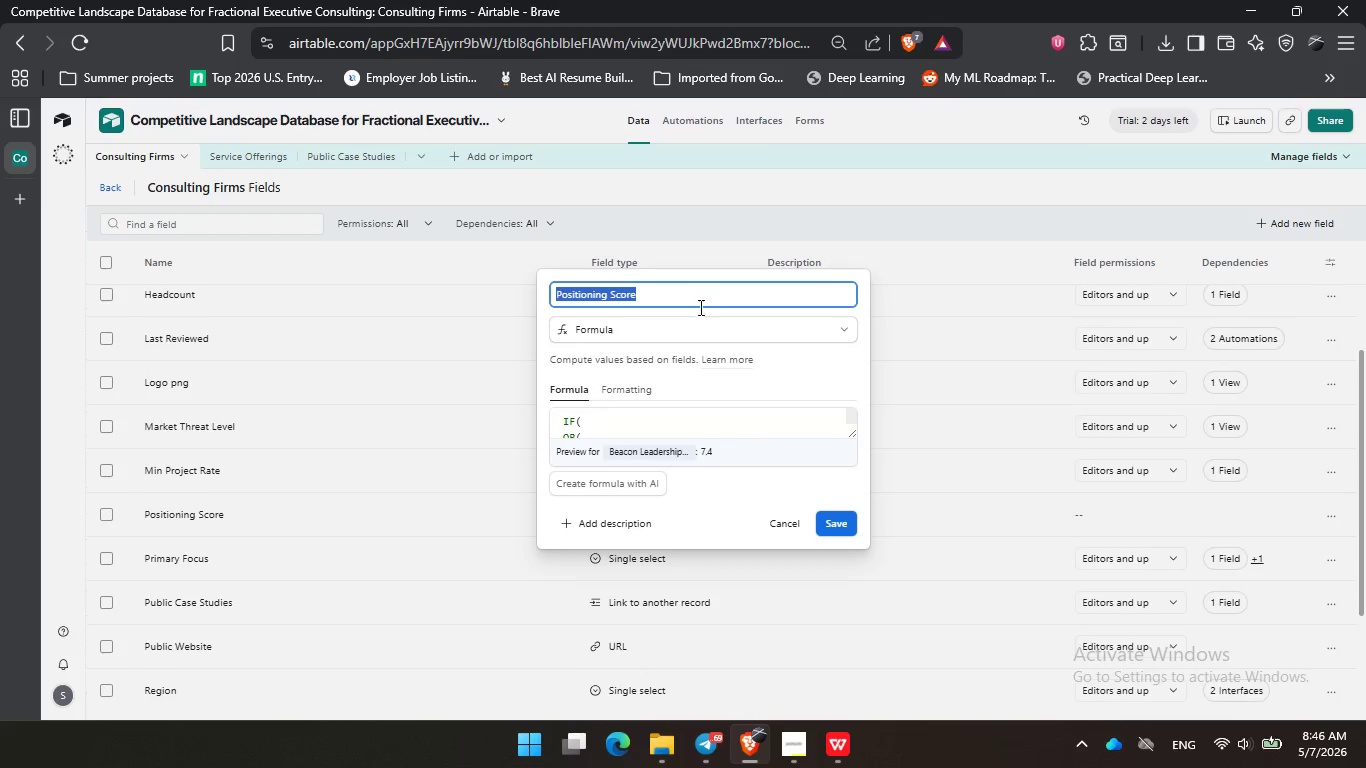 
left_click([699, 298])
 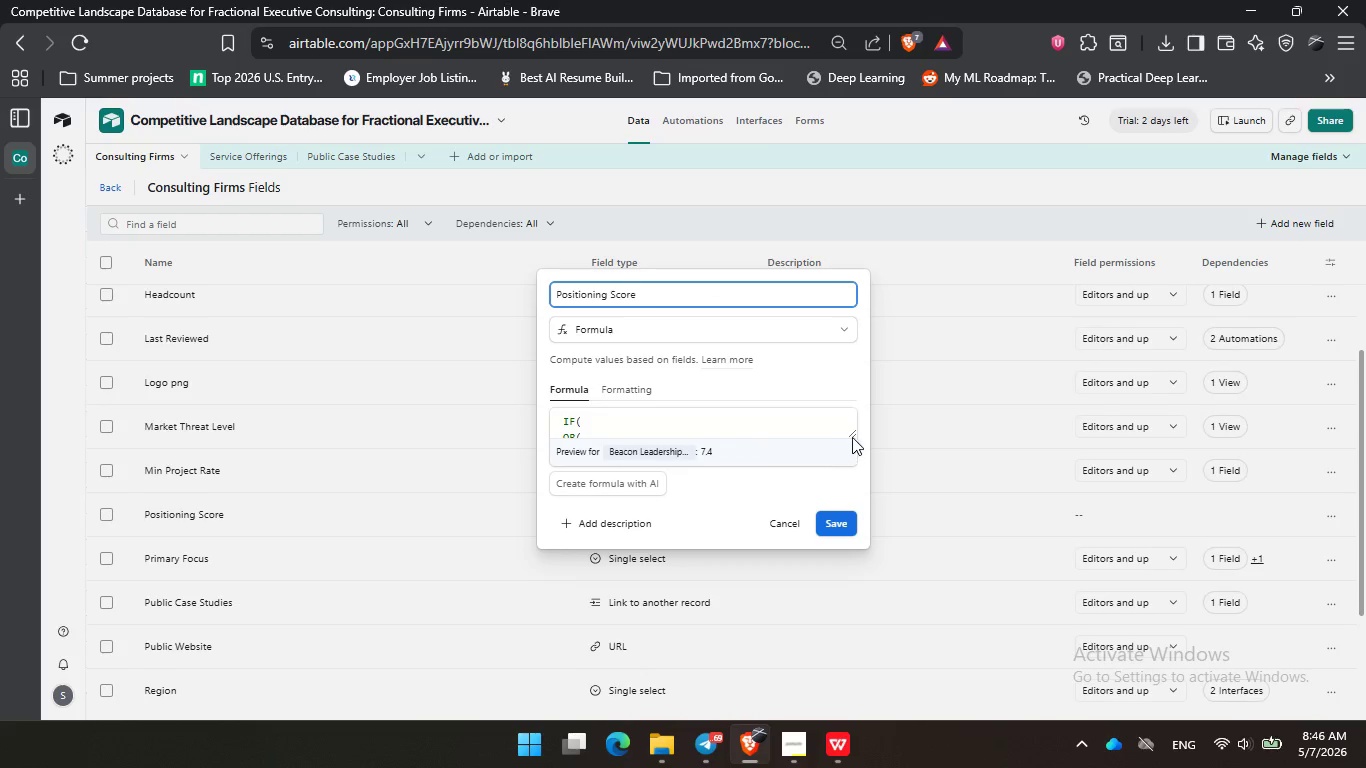 
left_click_drag(start_coordinate=[852, 433], to_coordinate=[1141, 685])
 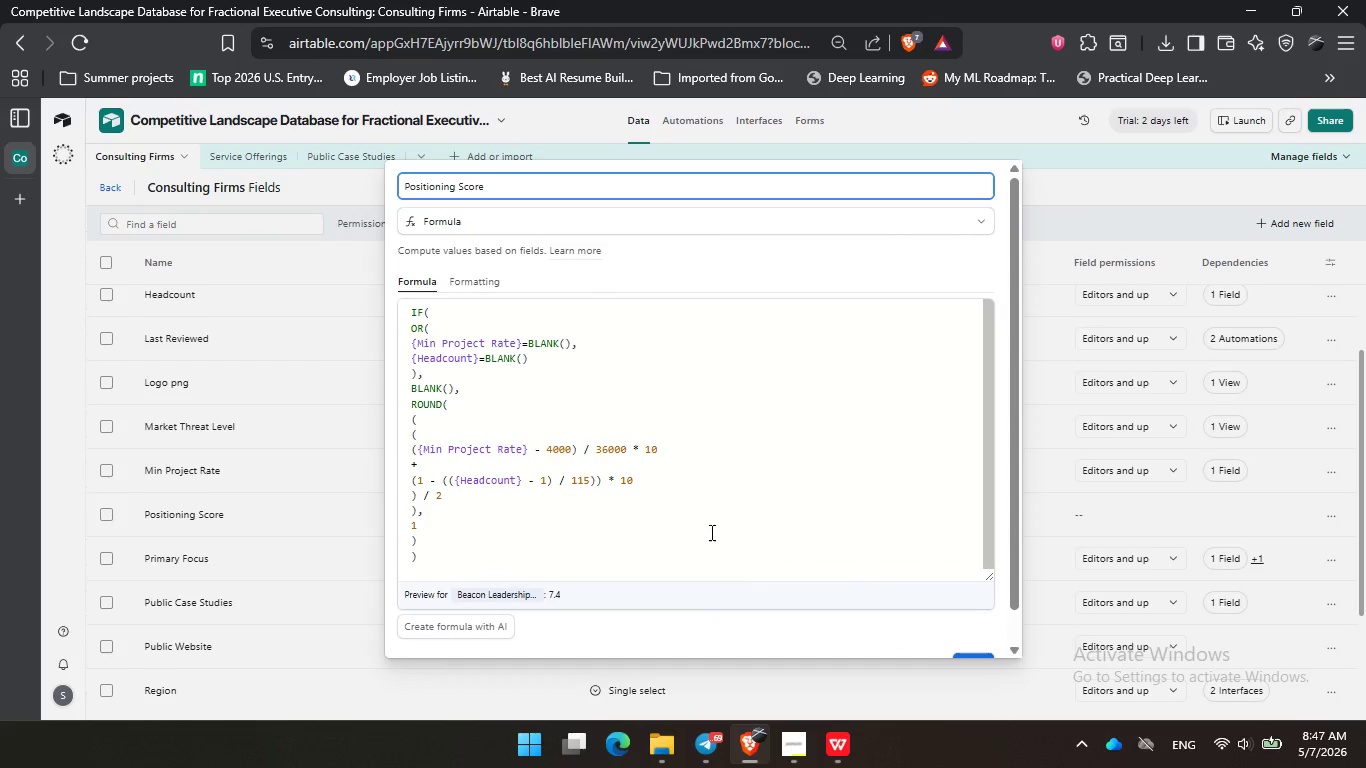 
left_click([710, 532])
 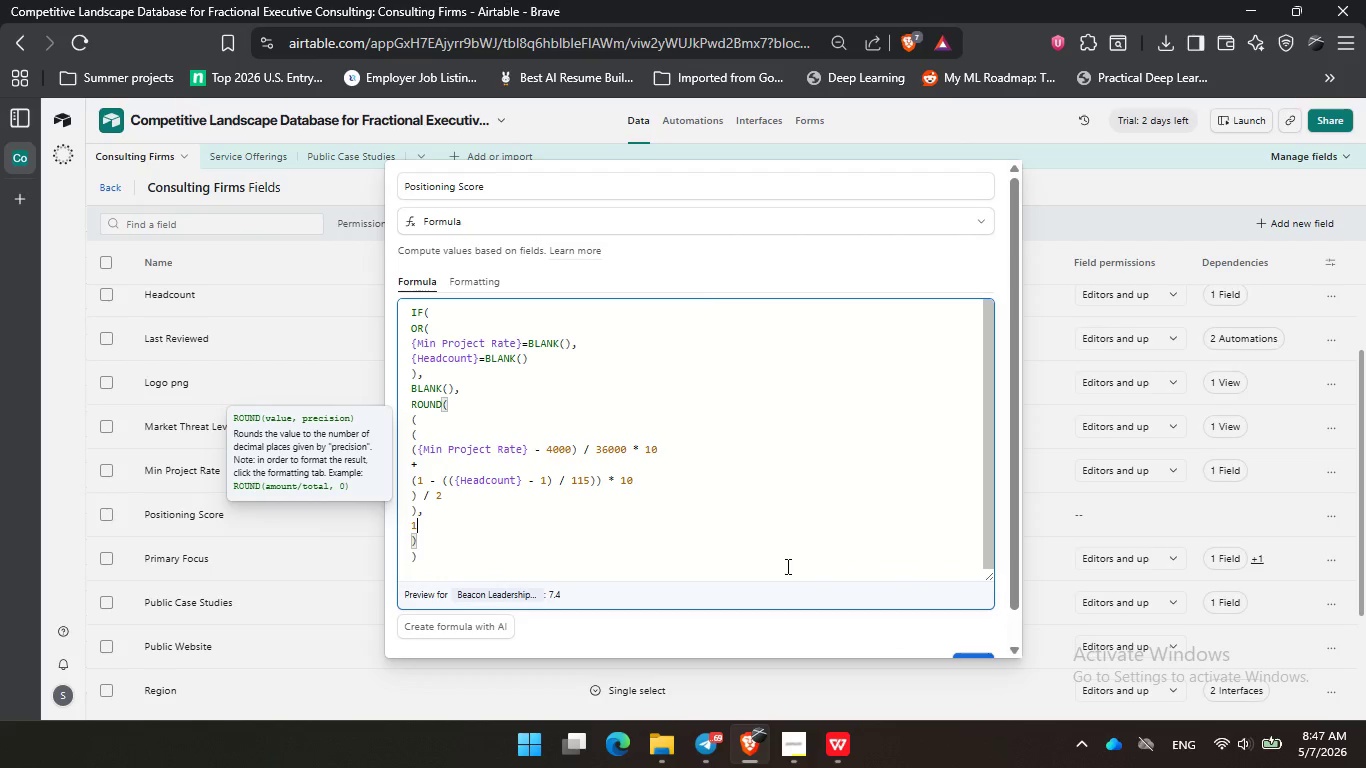 
left_click([786, 566])
 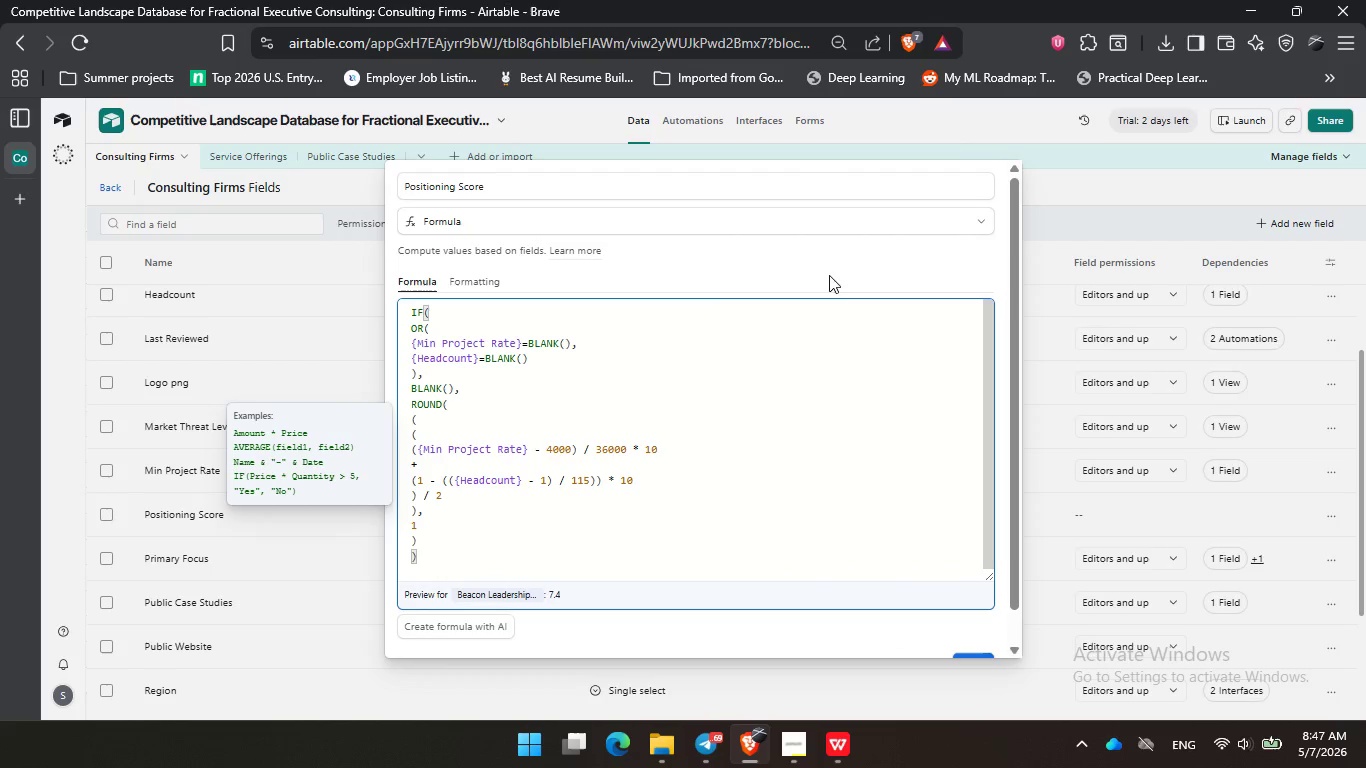 
double_click([769, 257])
 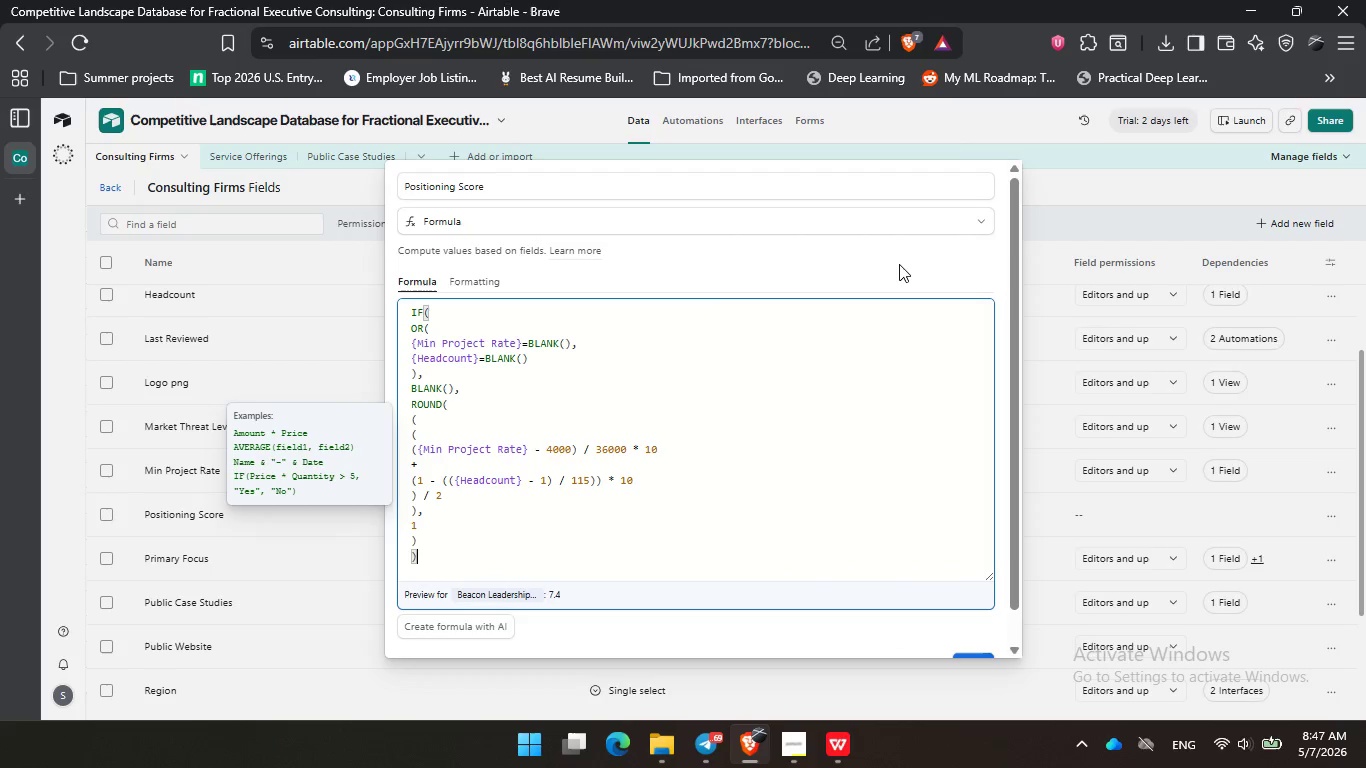 
triple_click([899, 264])
 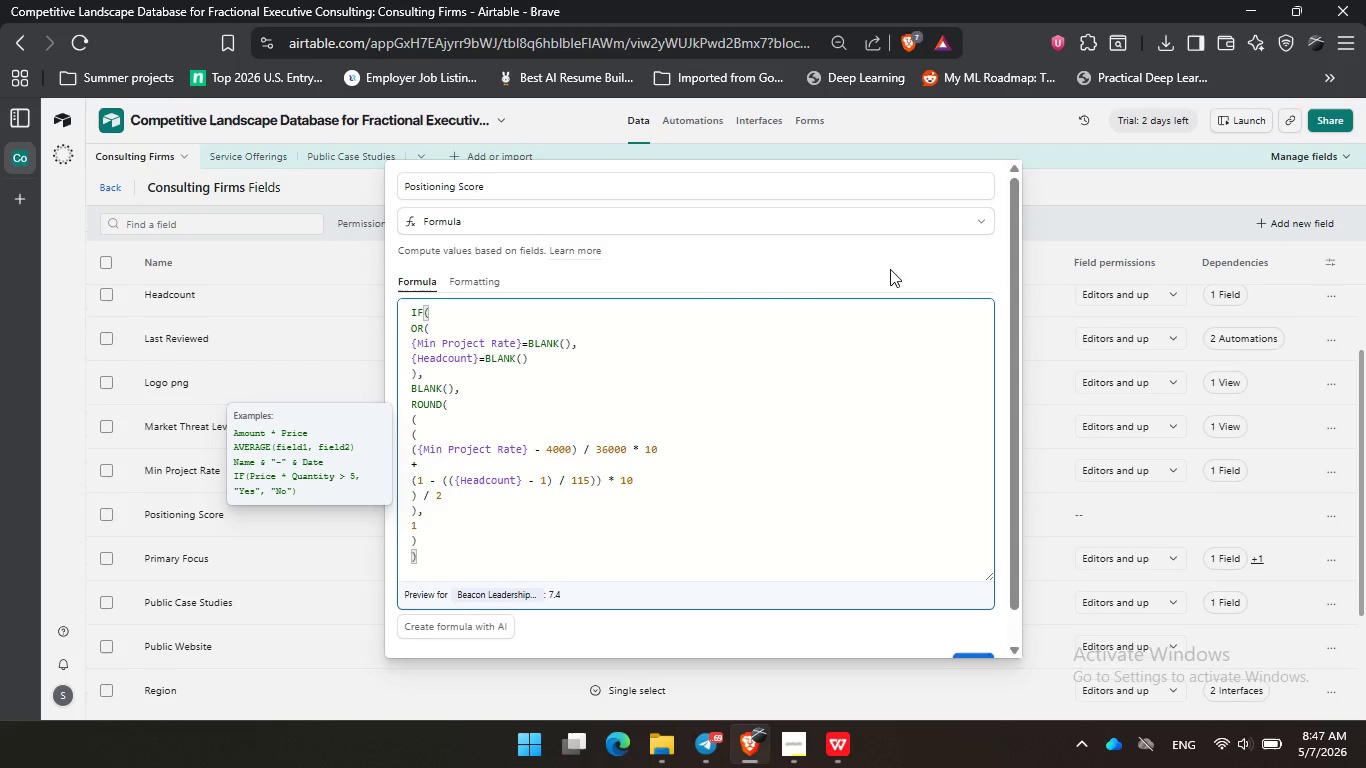 
wait(49.73)
 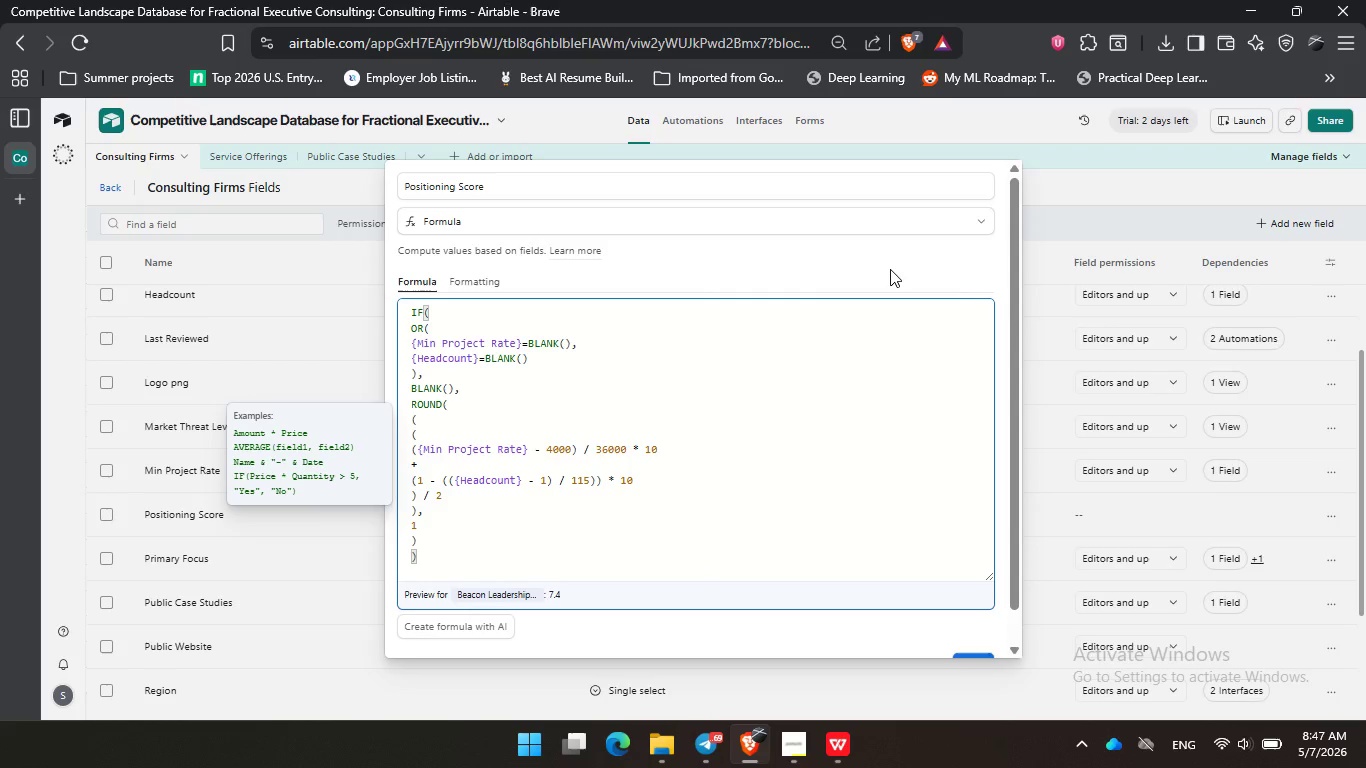 
left_click([711, 270])
 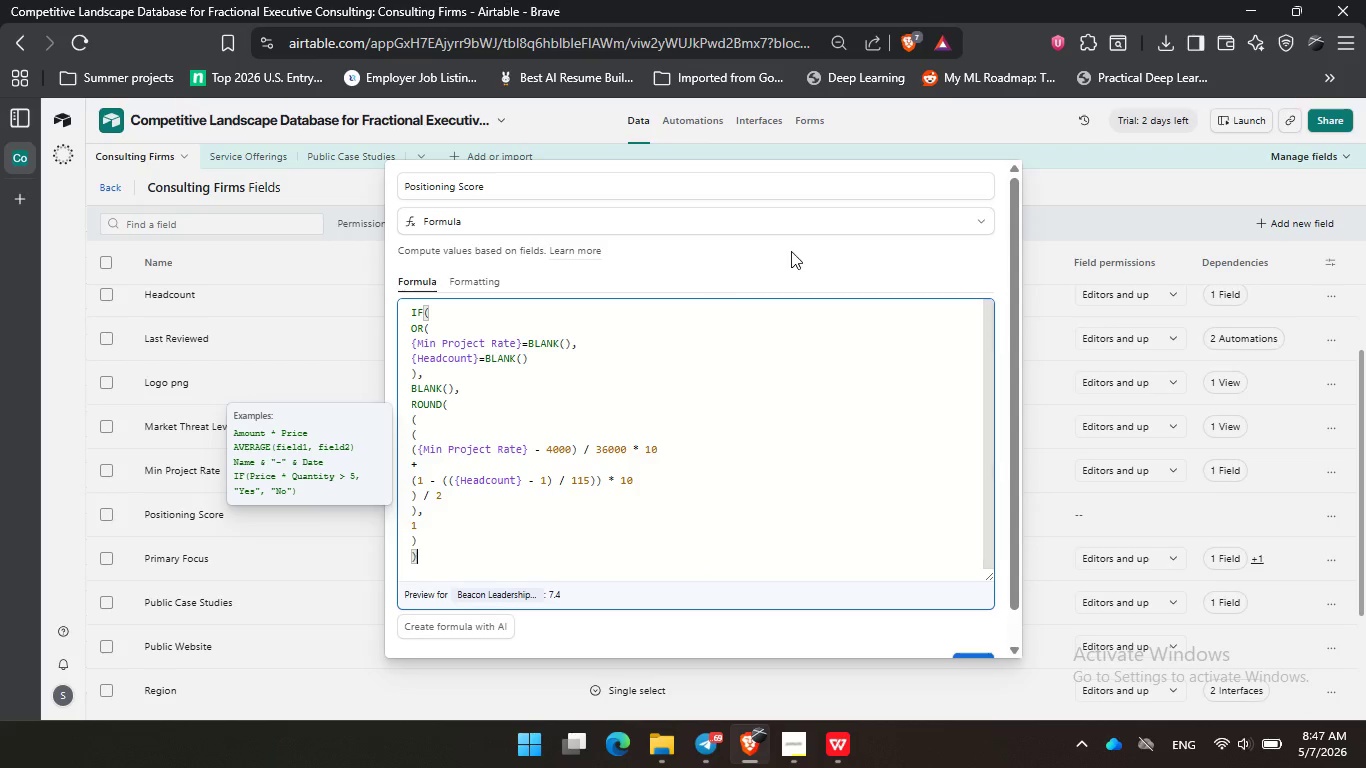 
left_click_drag(start_coordinate=[796, 251], to_coordinate=[809, 248])
 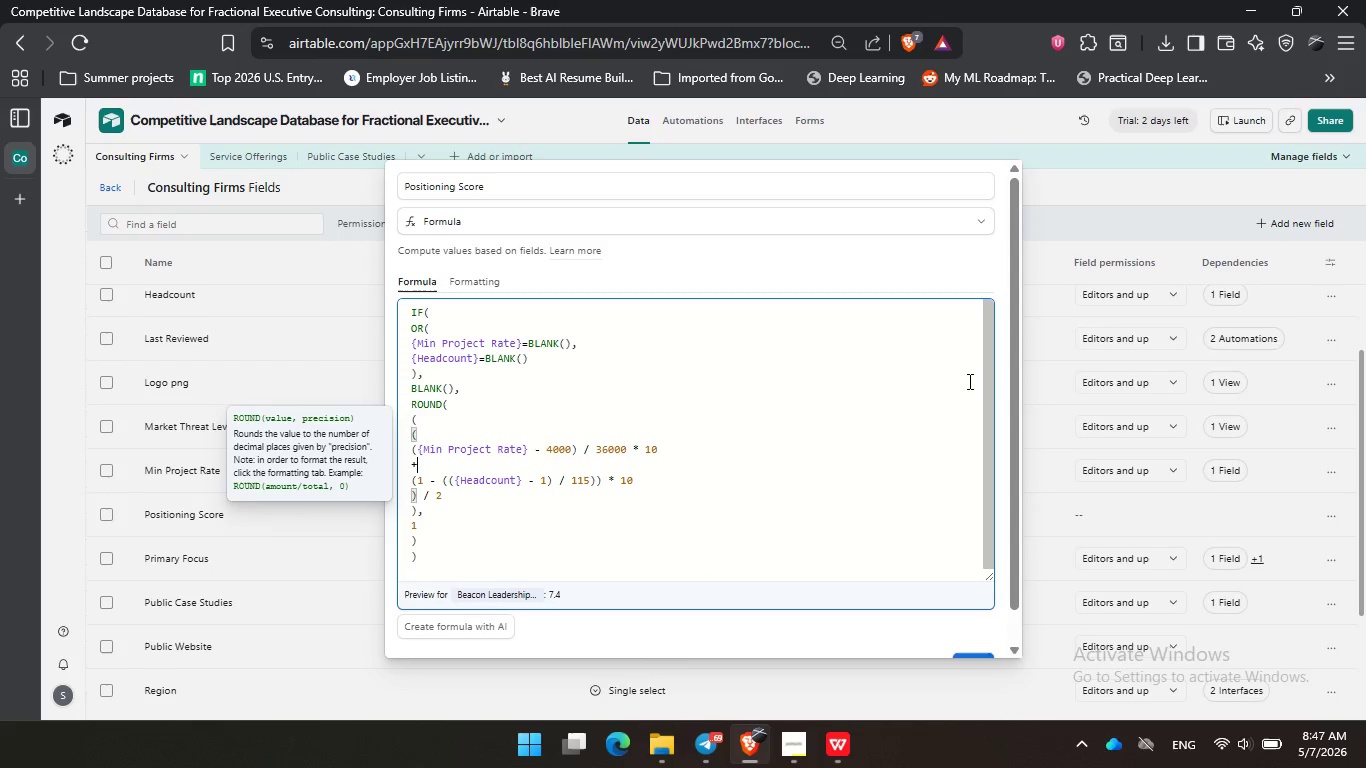 
left_click([865, 435])
 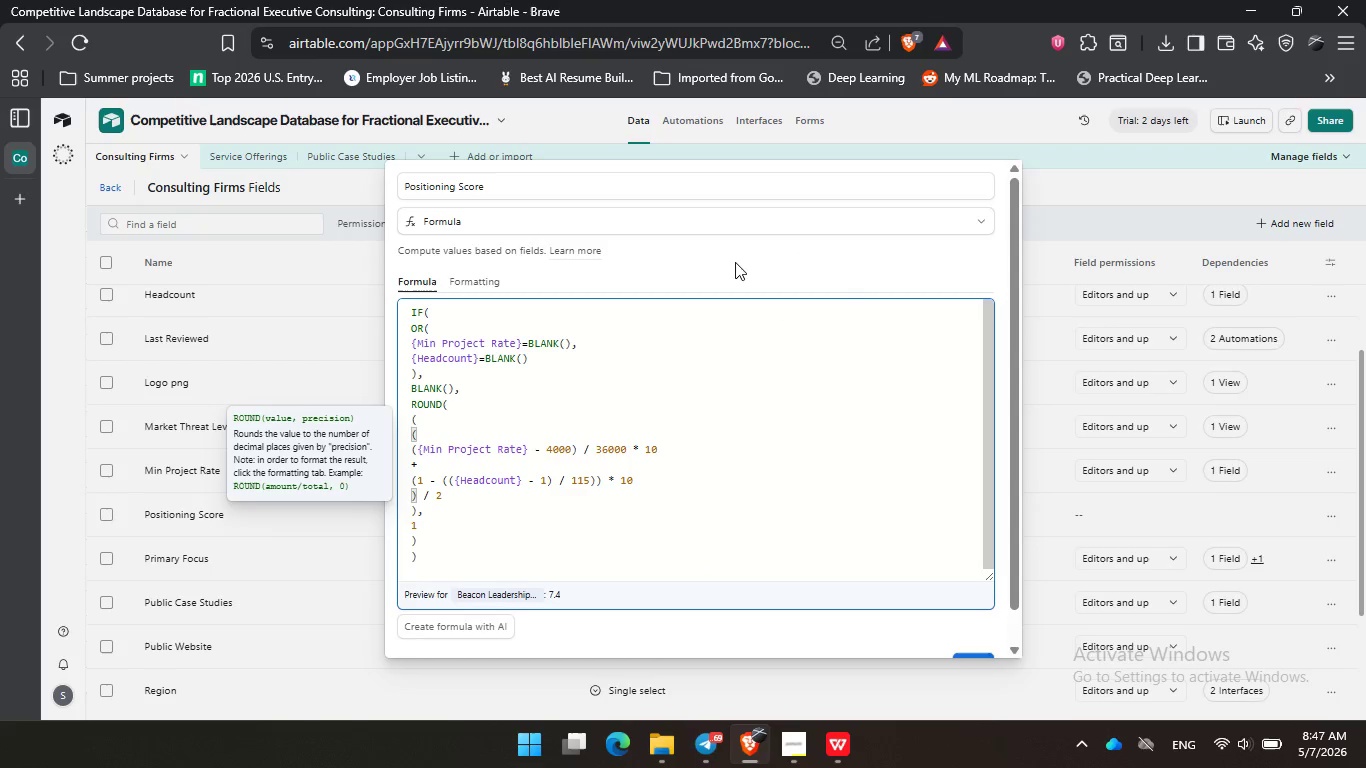 
scroll: coordinate [948, 405], scroll_direction: none, amount: 0.0
 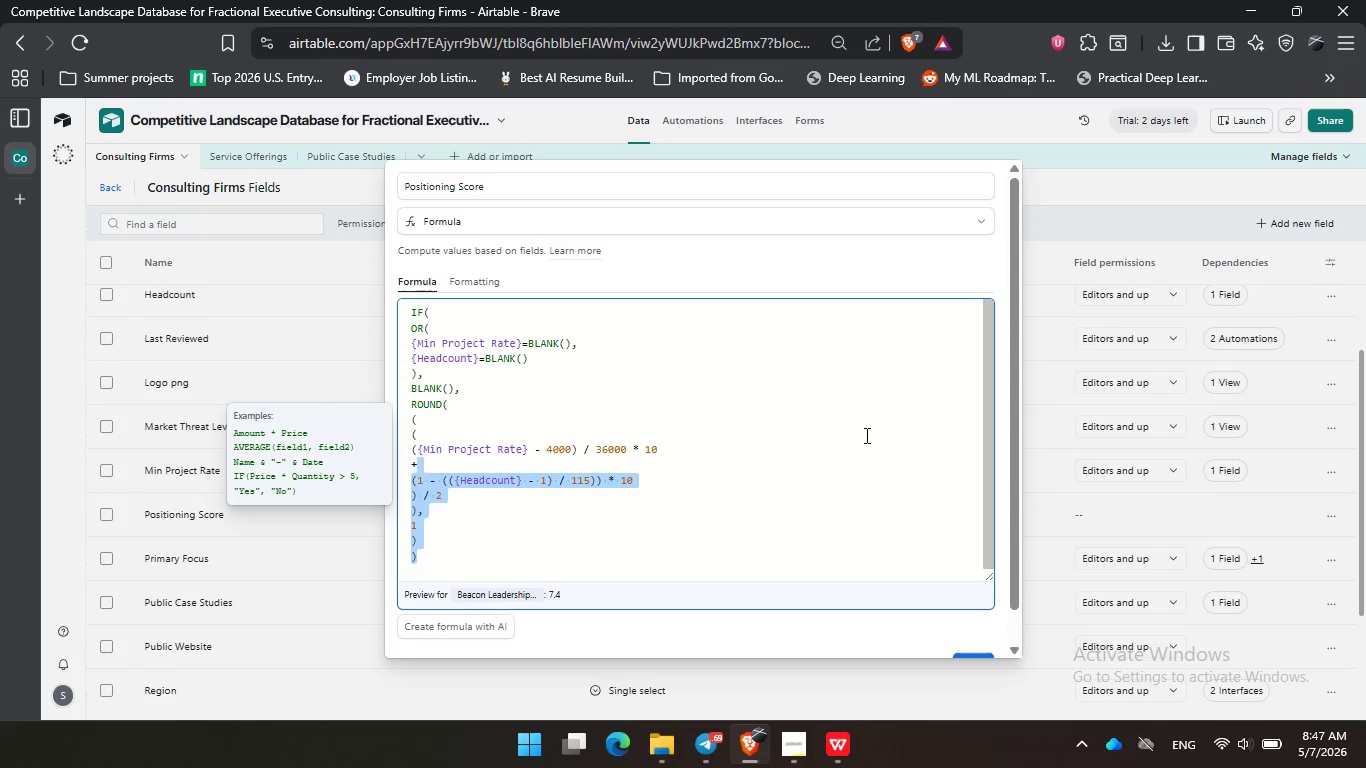 
left_click([726, 253])
 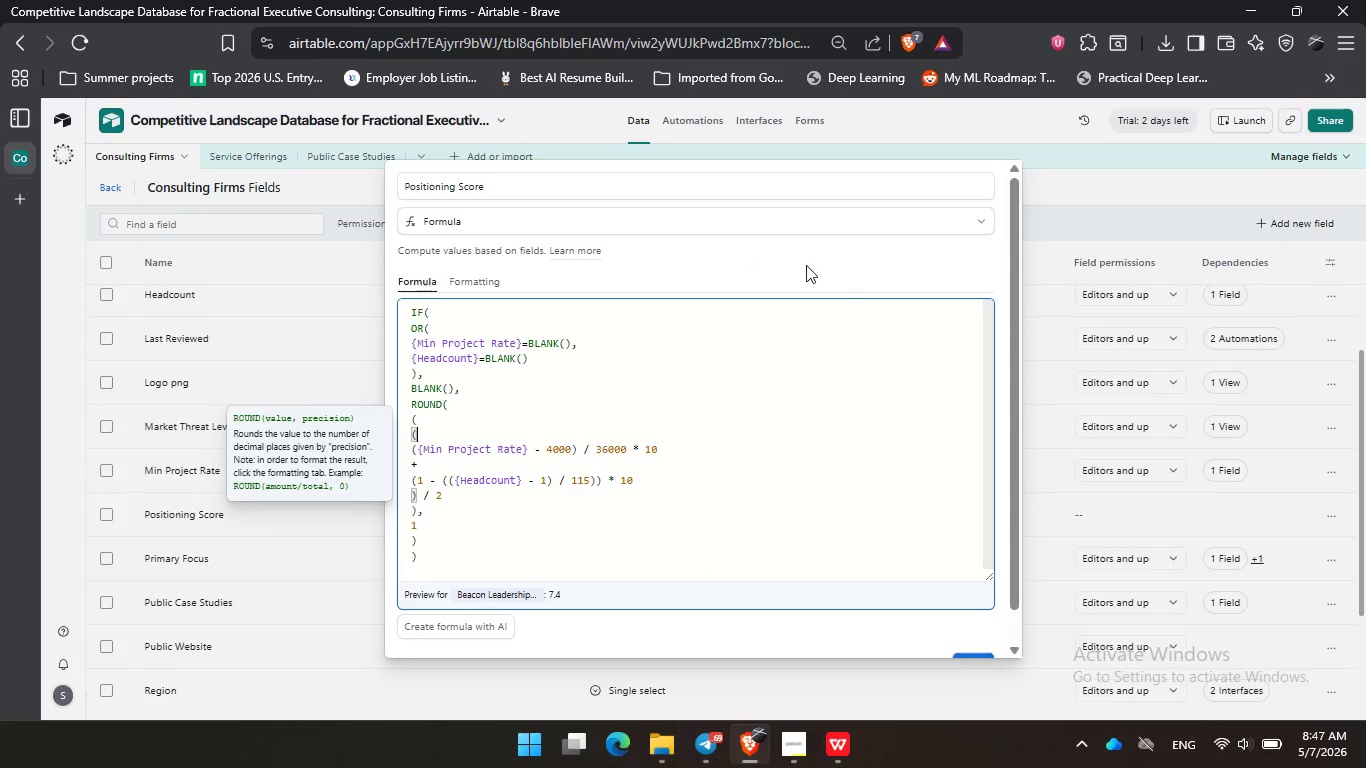 
left_click_drag(start_coordinate=[812, 264], to_coordinate=[817, 262])
 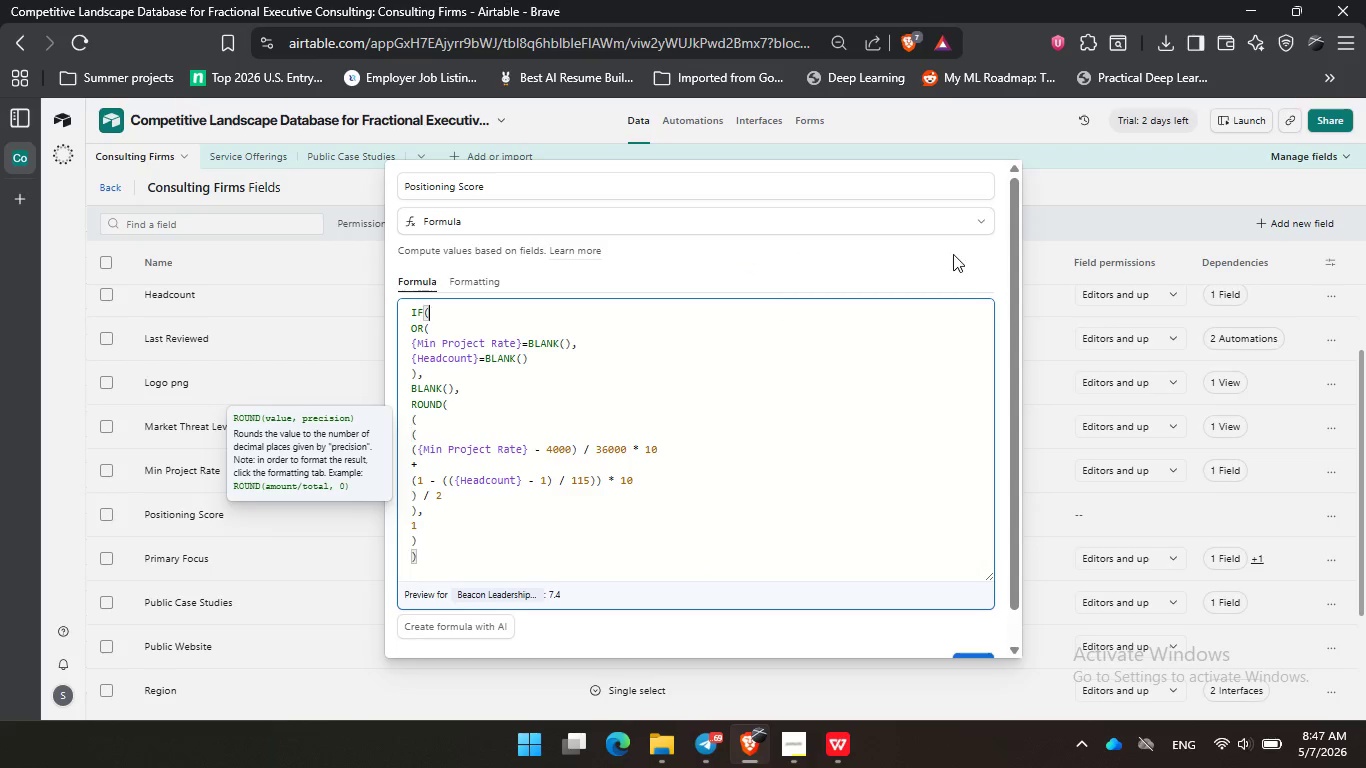 
triple_click([953, 254])
 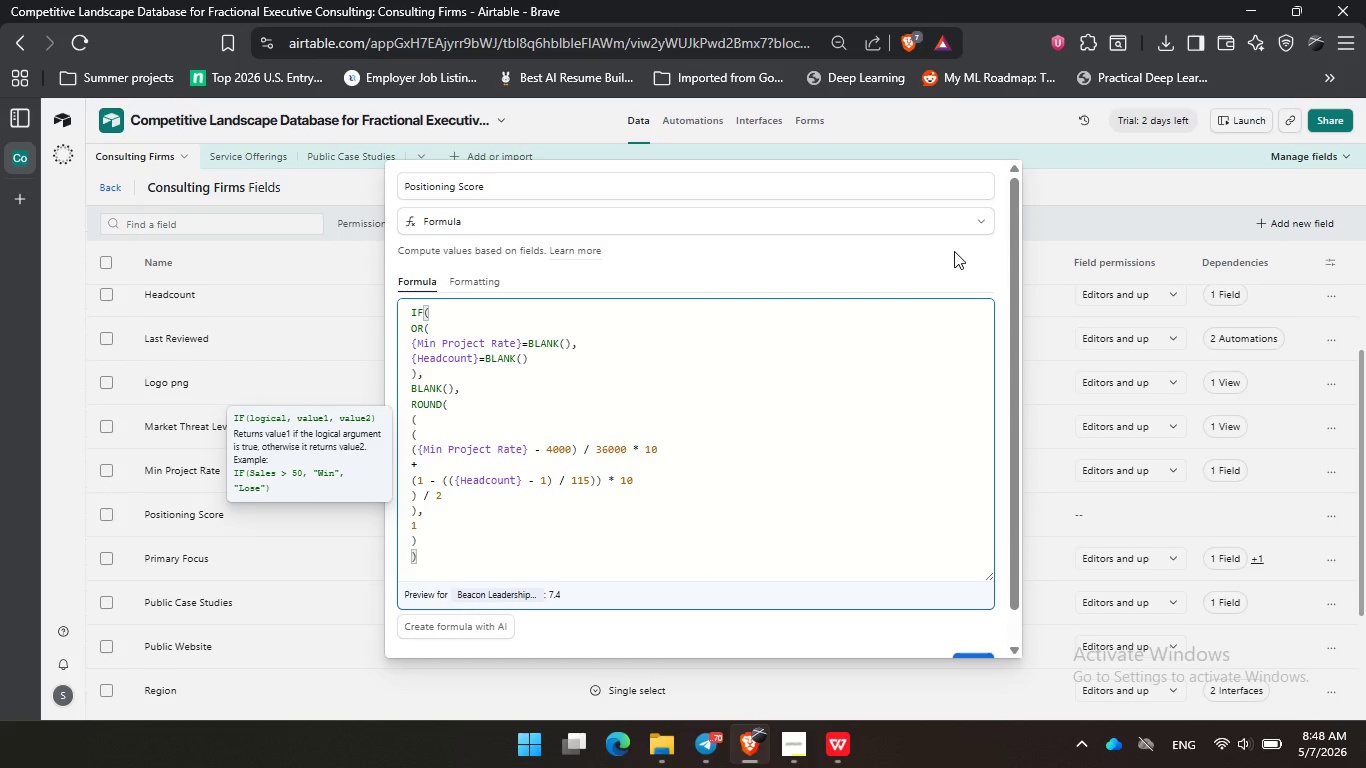 
wait(50.84)
 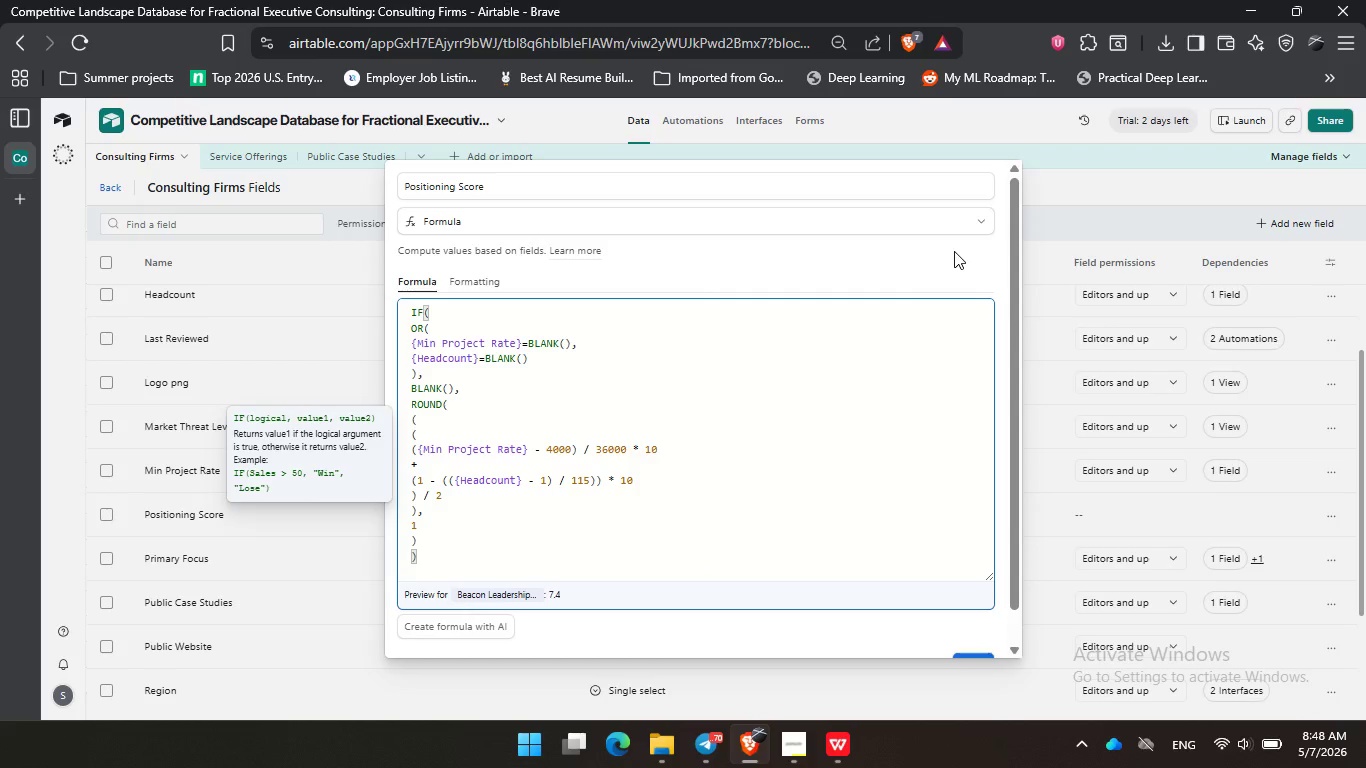 
left_click([461, 276])
 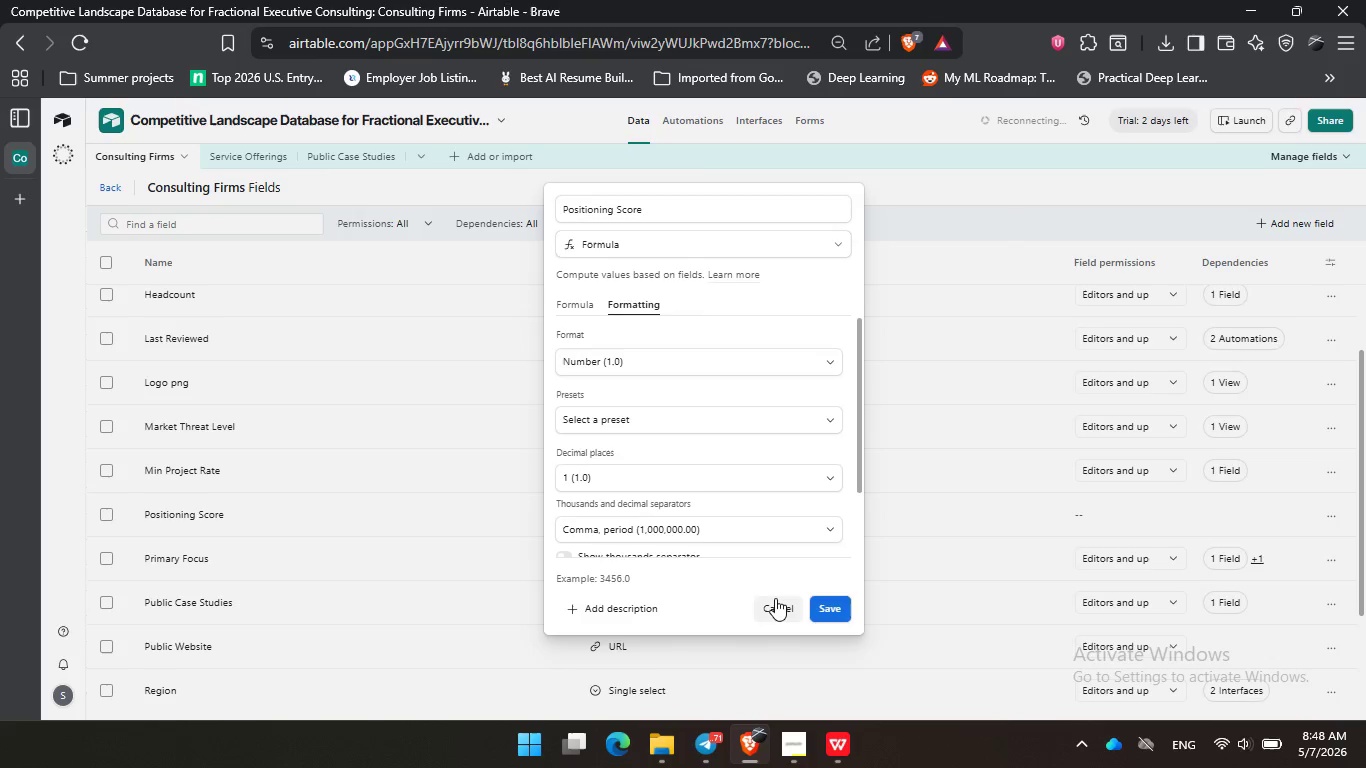 
scroll: coordinate [710, 514], scroll_direction: down, amount: 1.0
 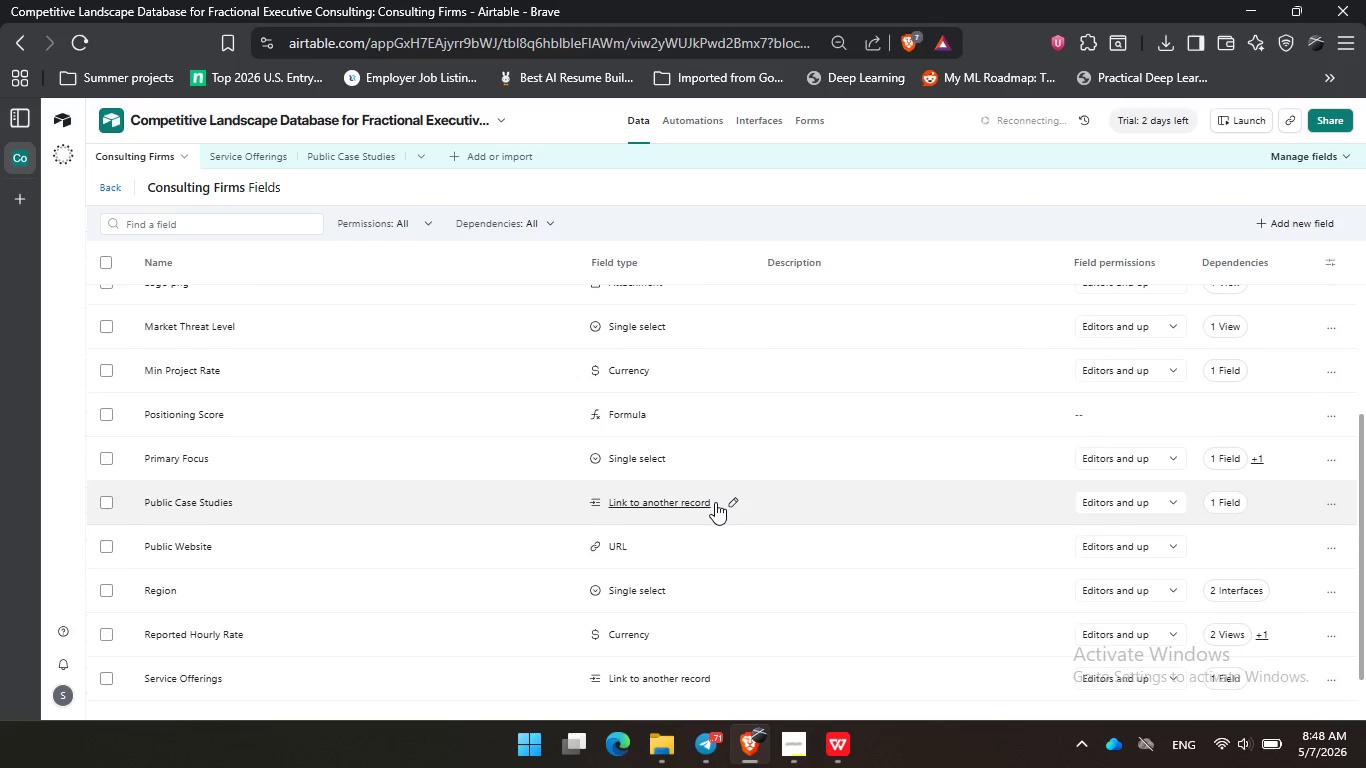 
left_click([715, 502])
 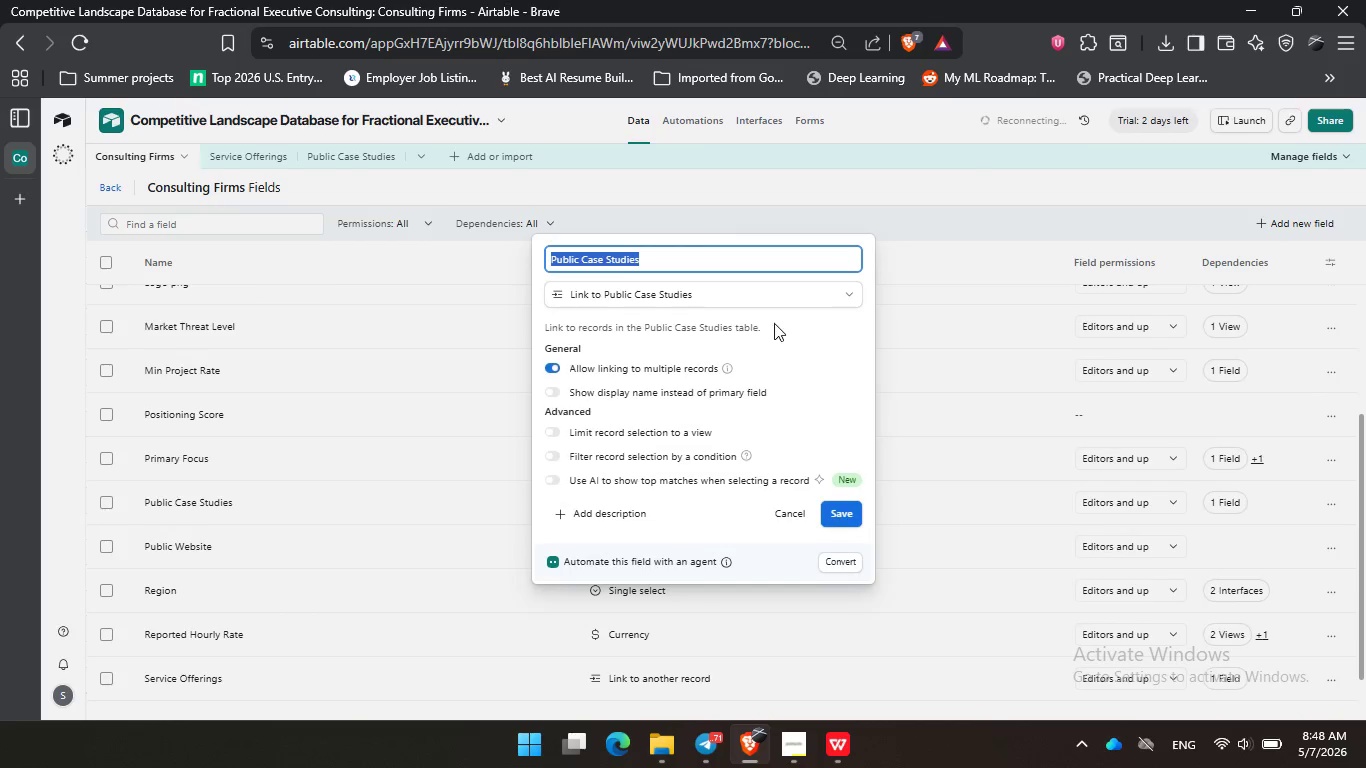 
left_click([775, 322])
 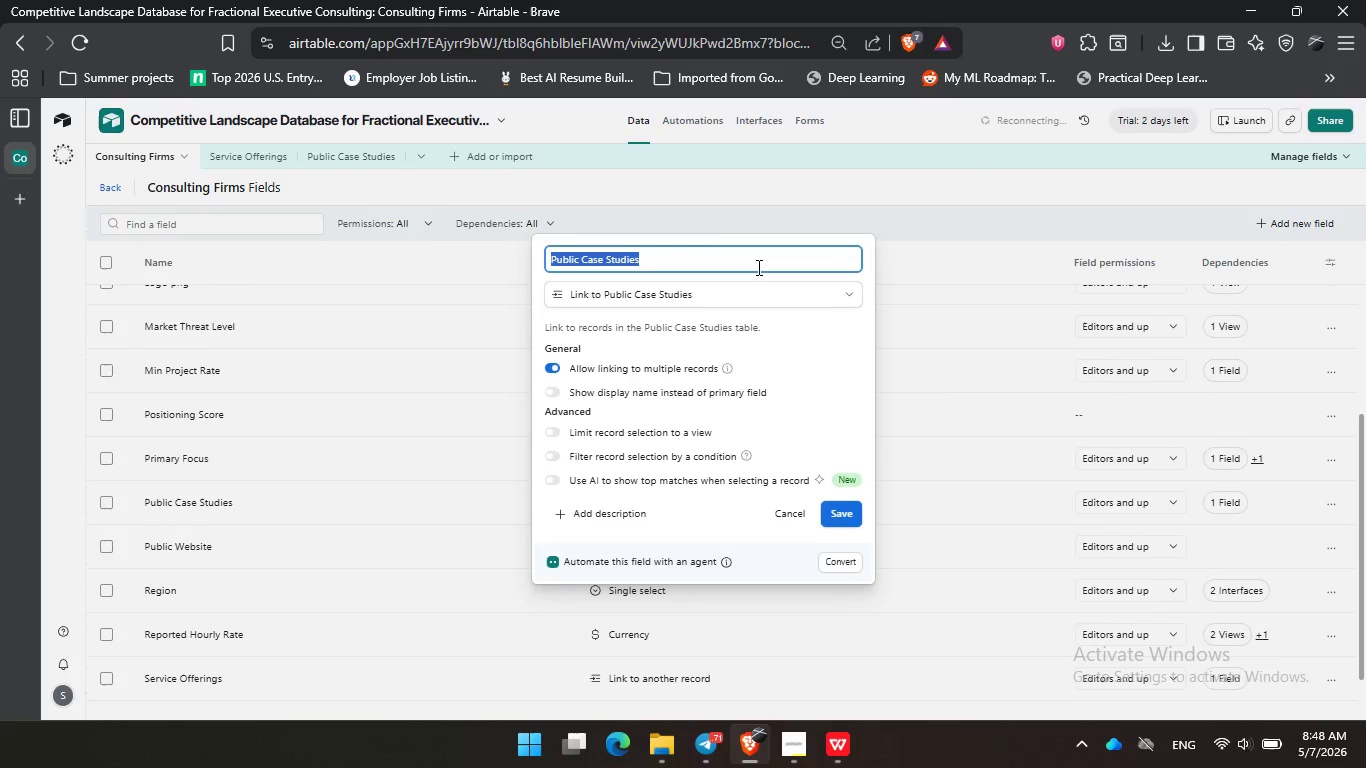 
left_click([757, 267])
 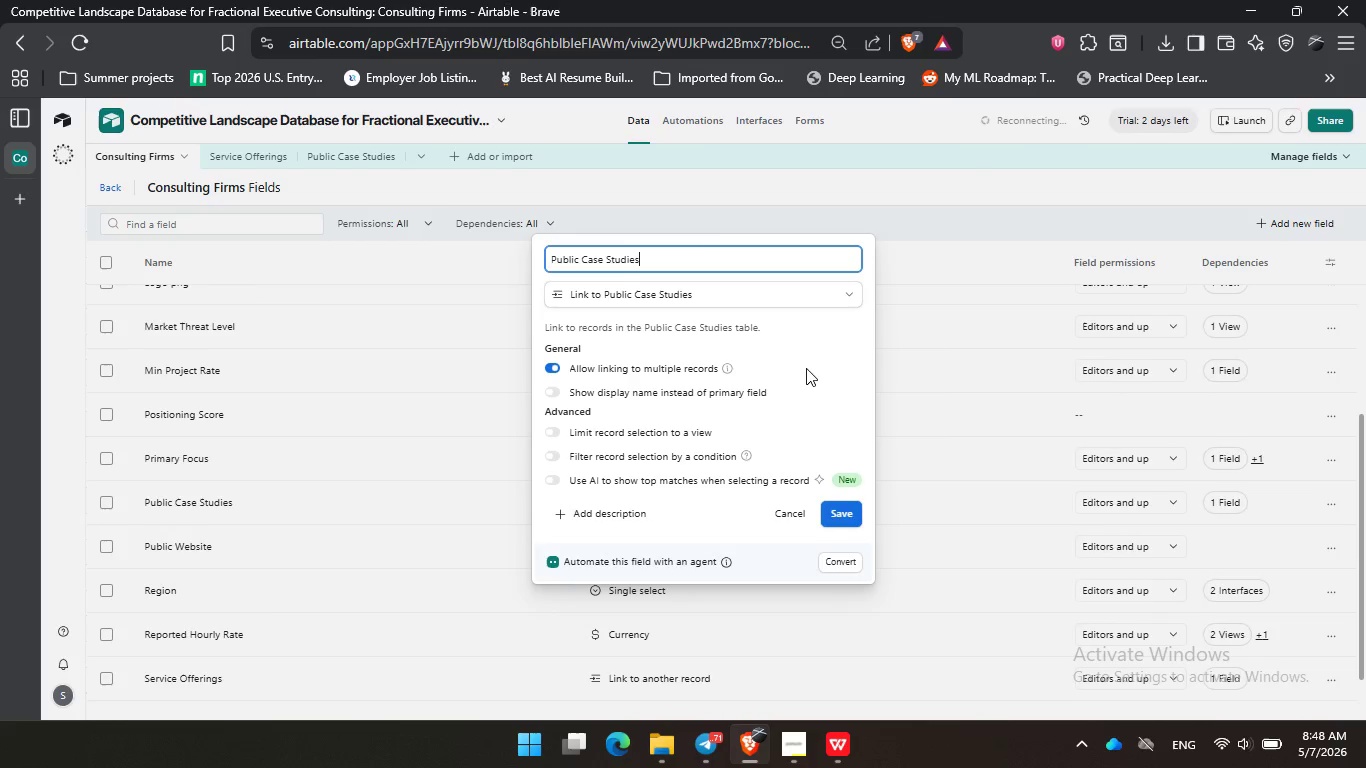 
left_click([806, 367])
 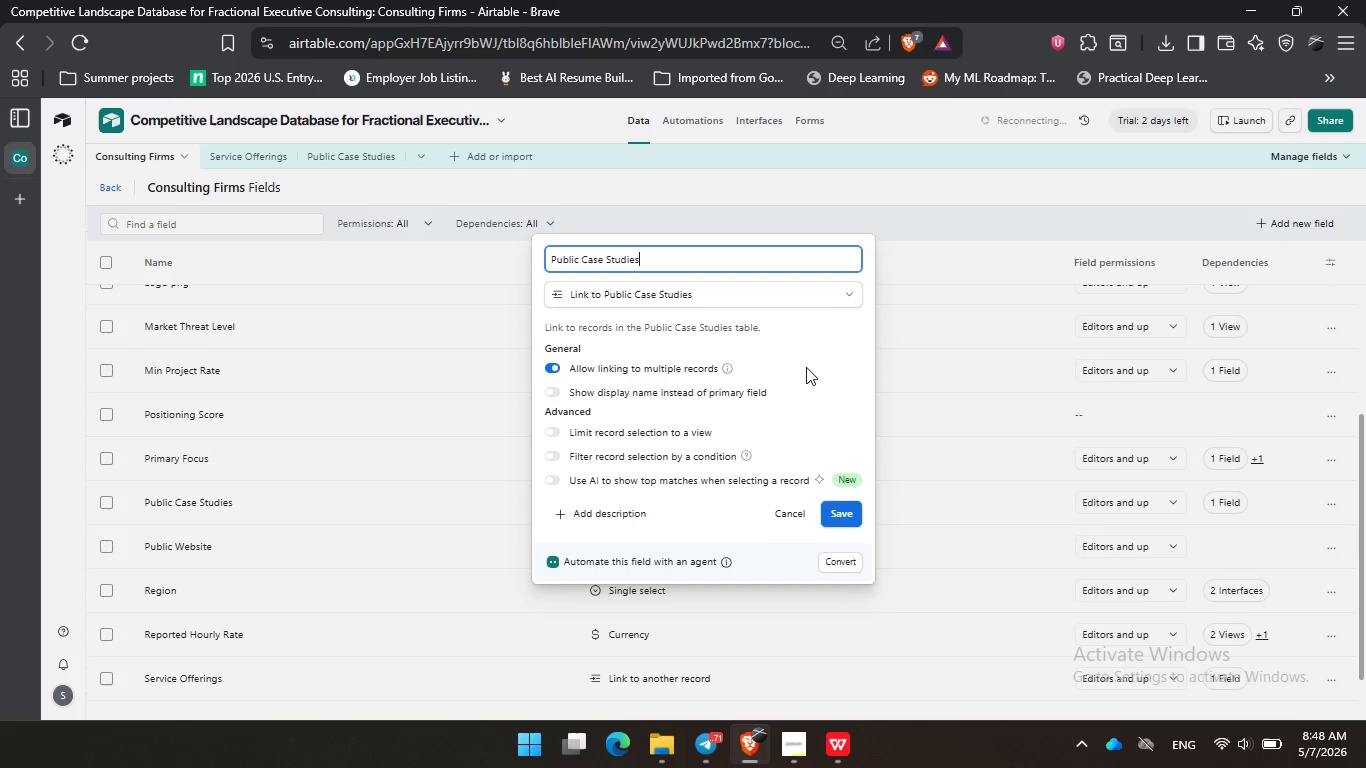 
key(Backspace)
 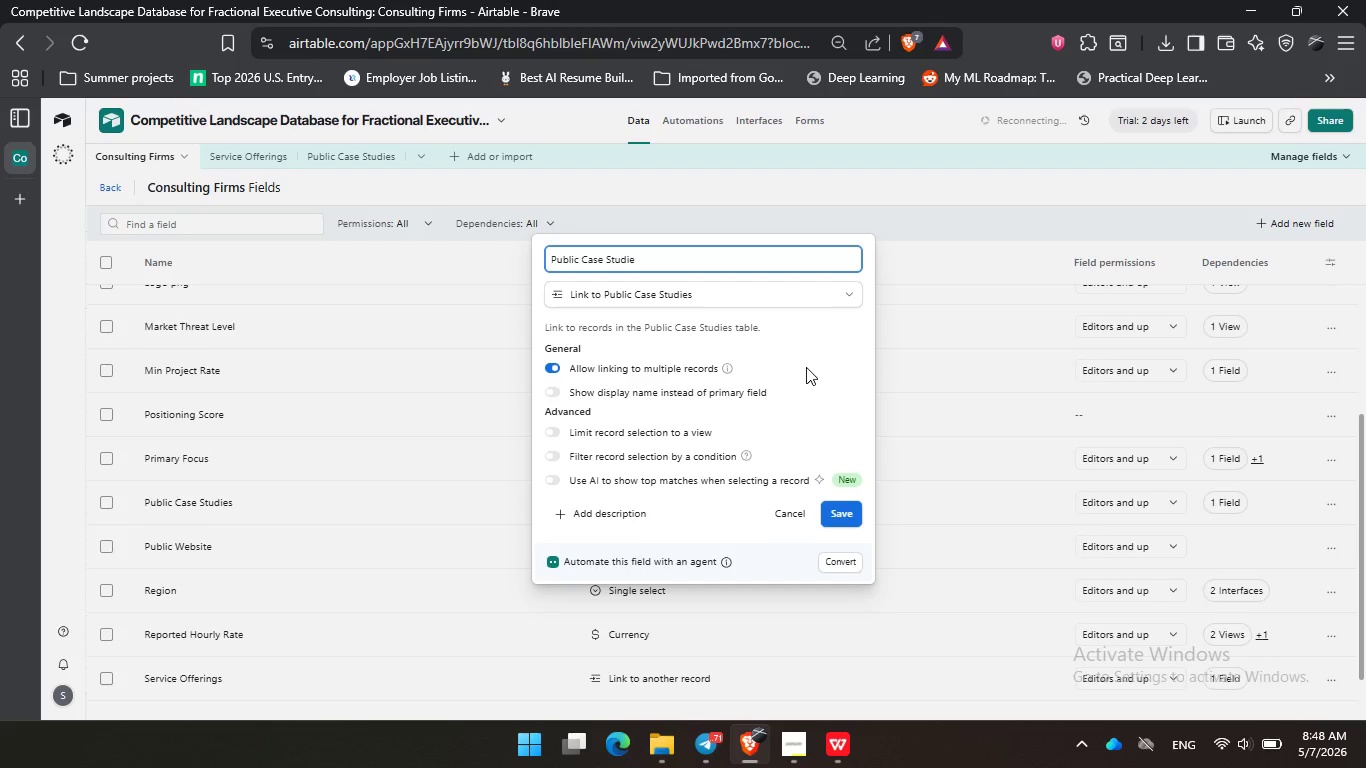 
wait(8.26)
 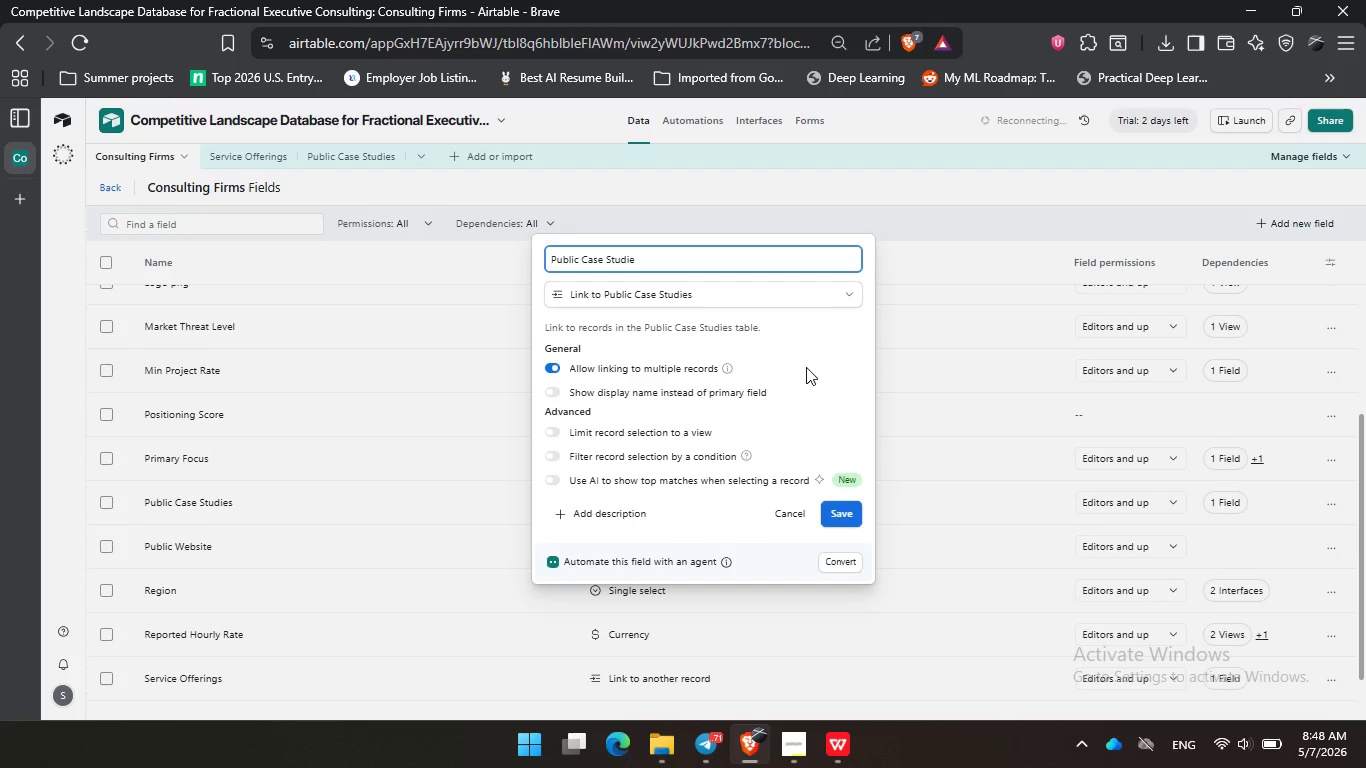 
key(Backspace)
 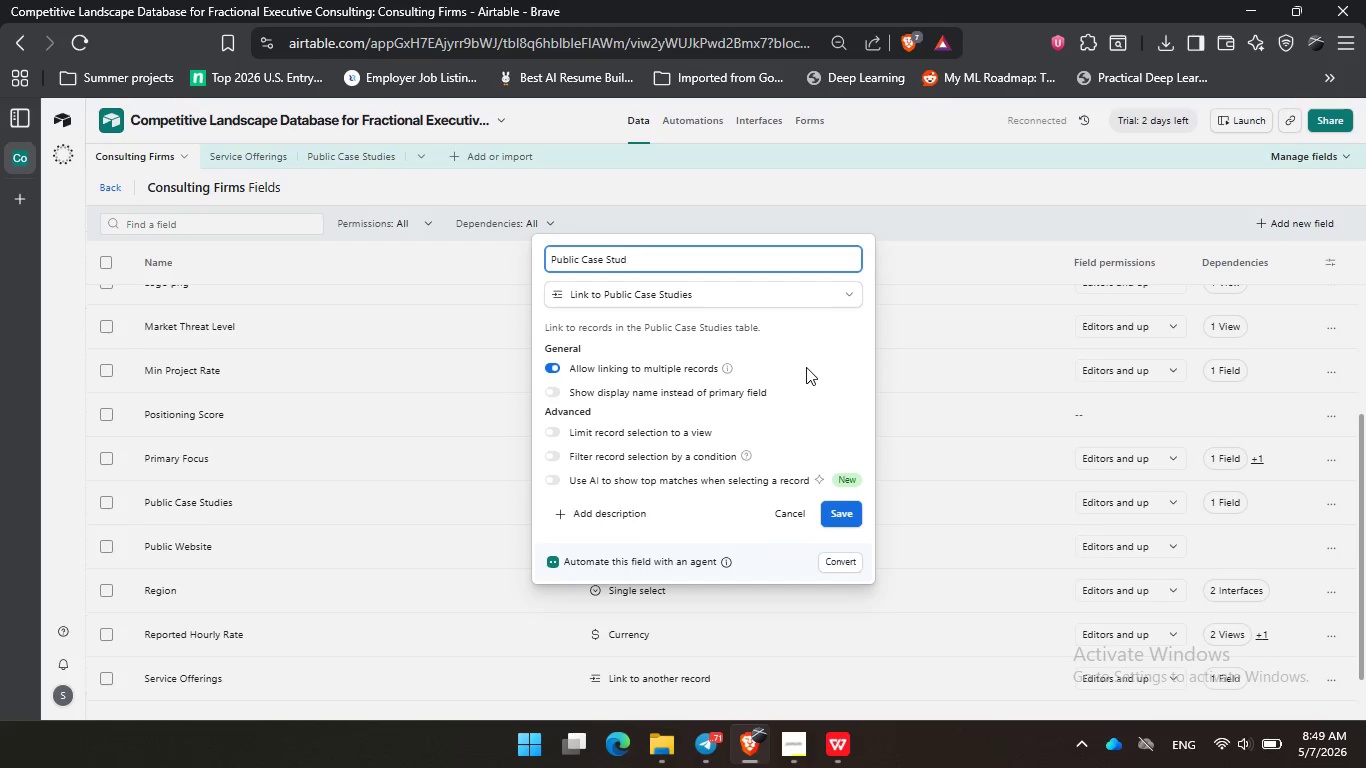 
key(Backspace)
 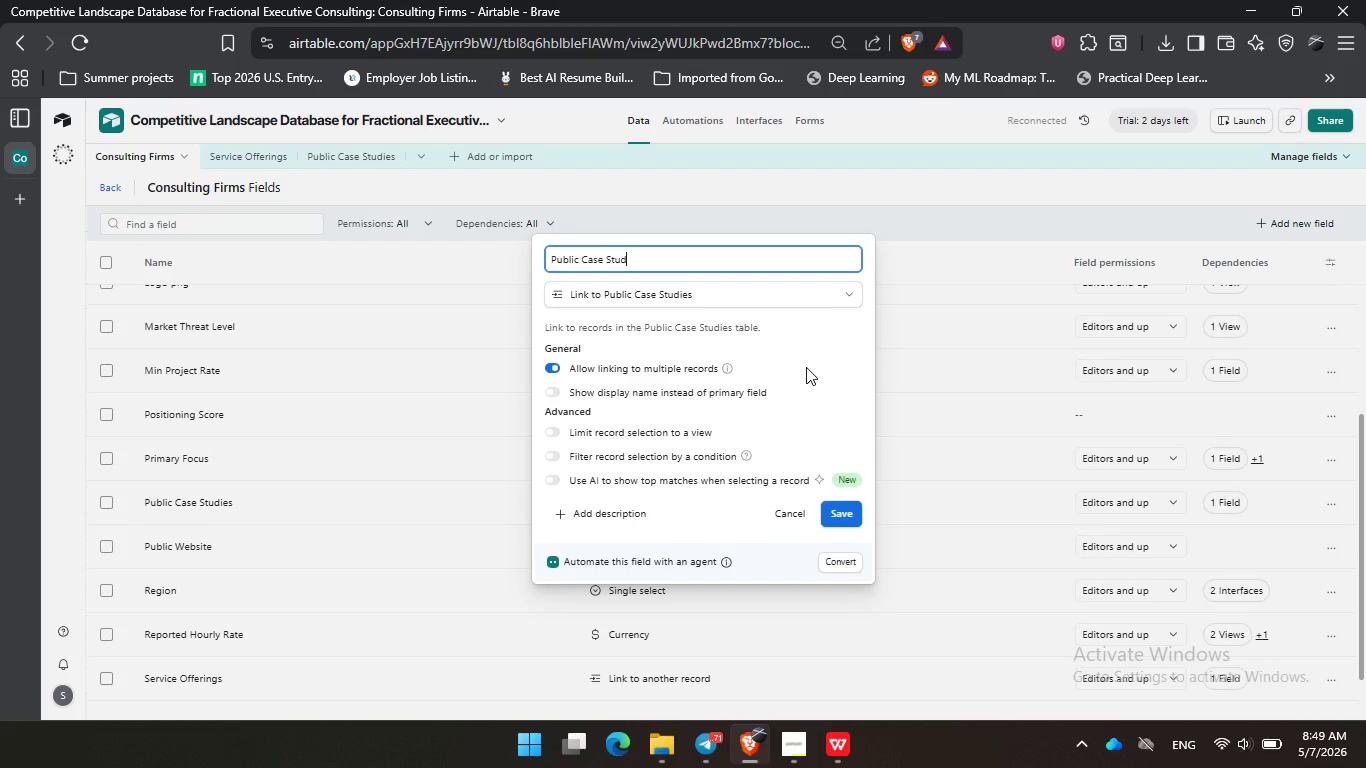 
key(Y)
 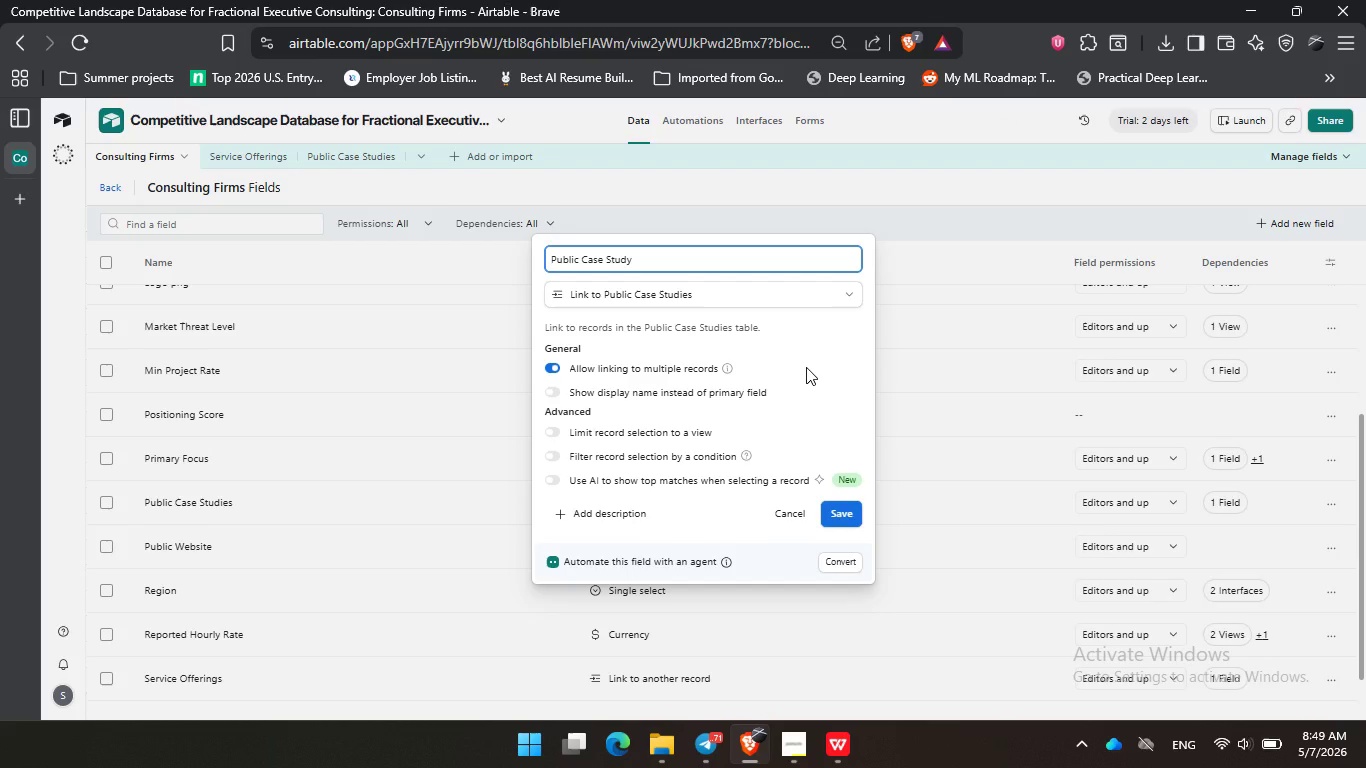 
key(Enter)
 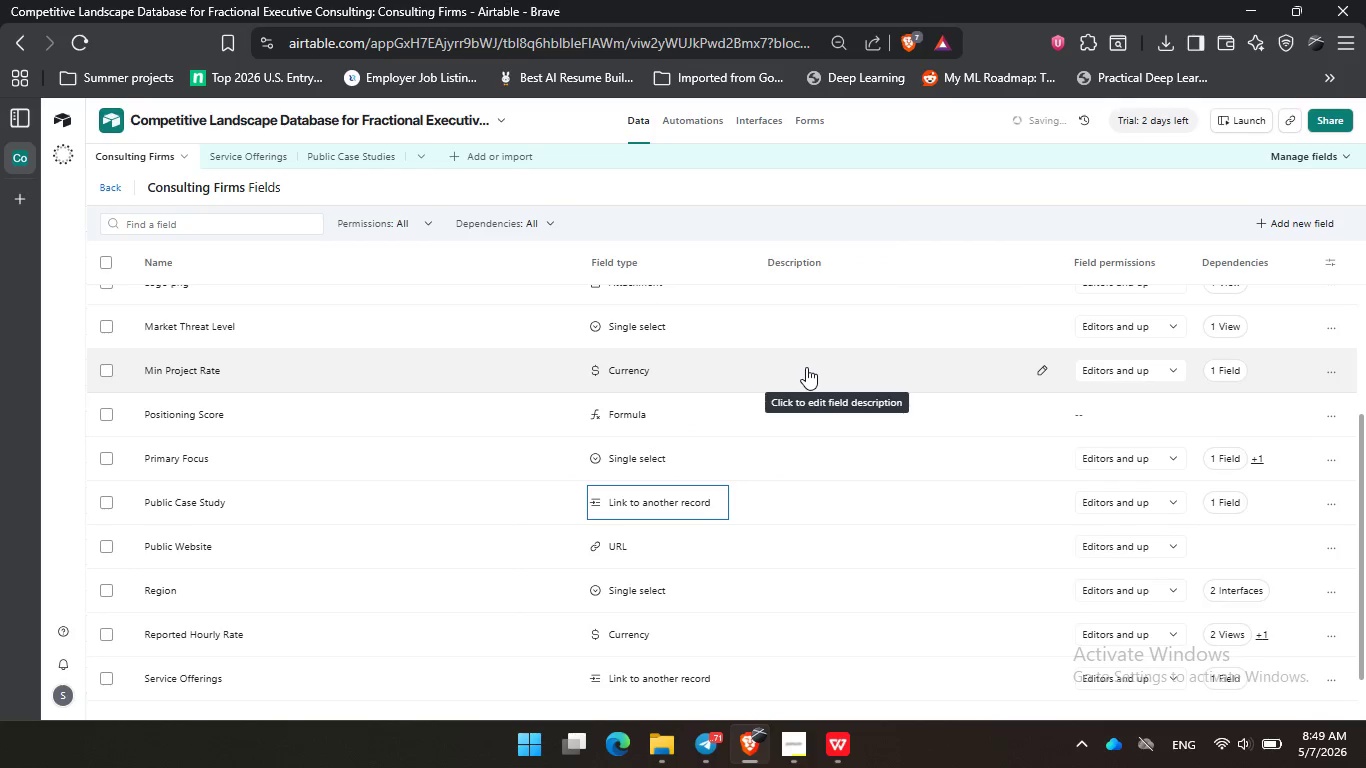 
wait(7.91)
 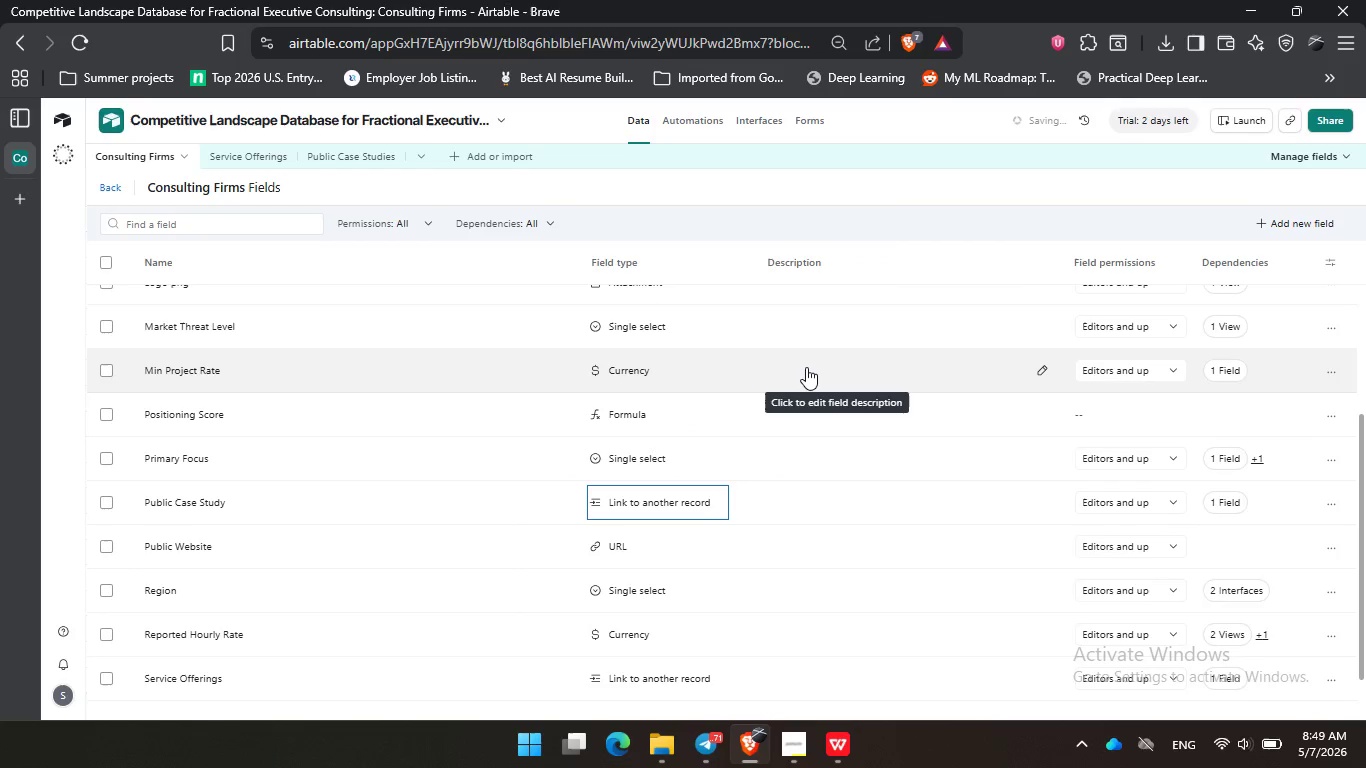 
key(Control+Z)
 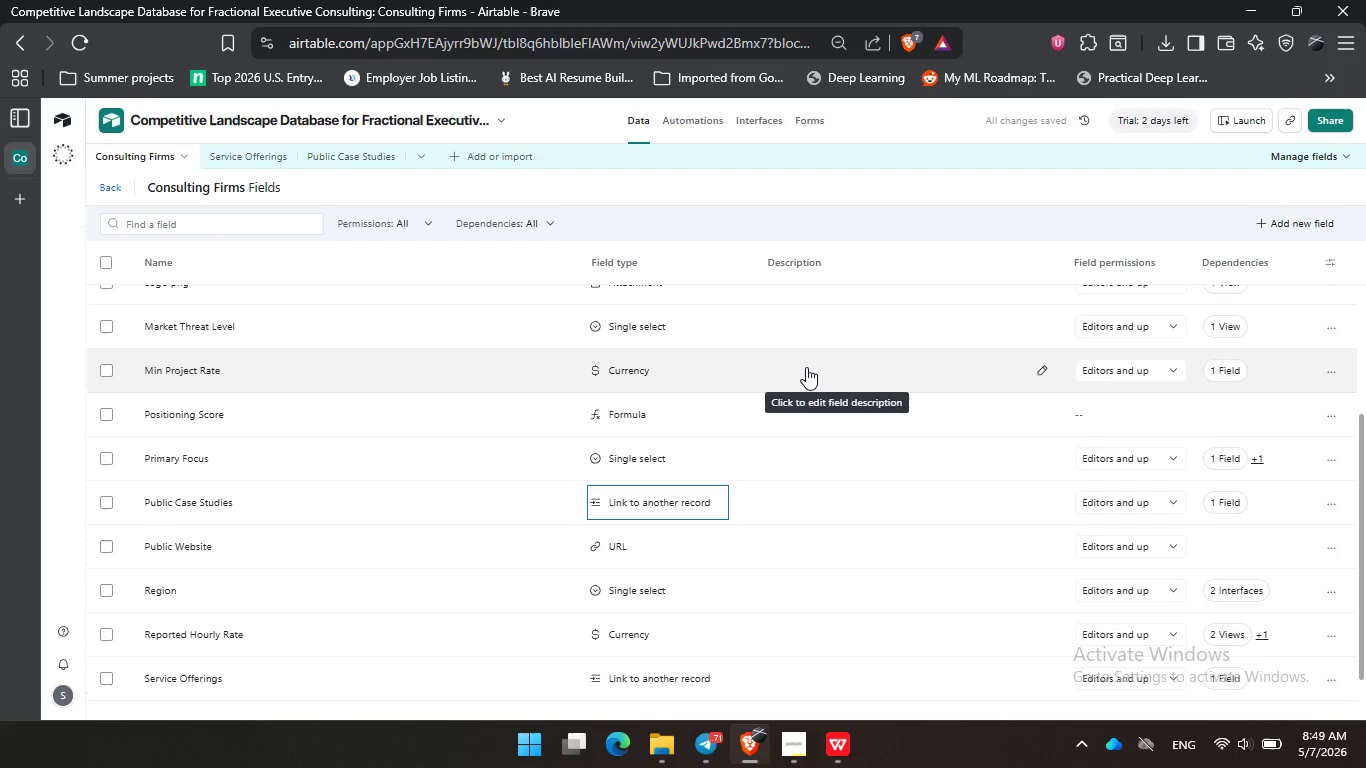 
wait(7.23)
 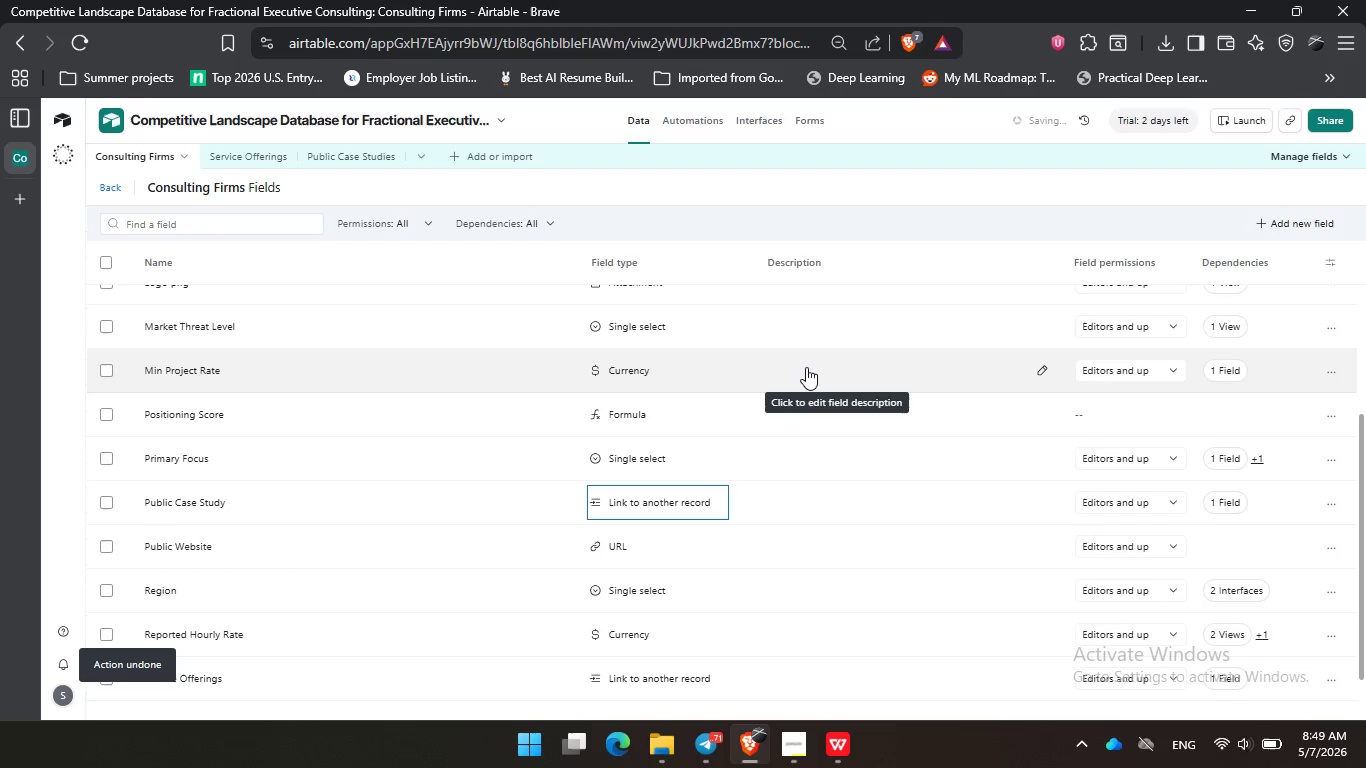 
left_click([657, 542])
 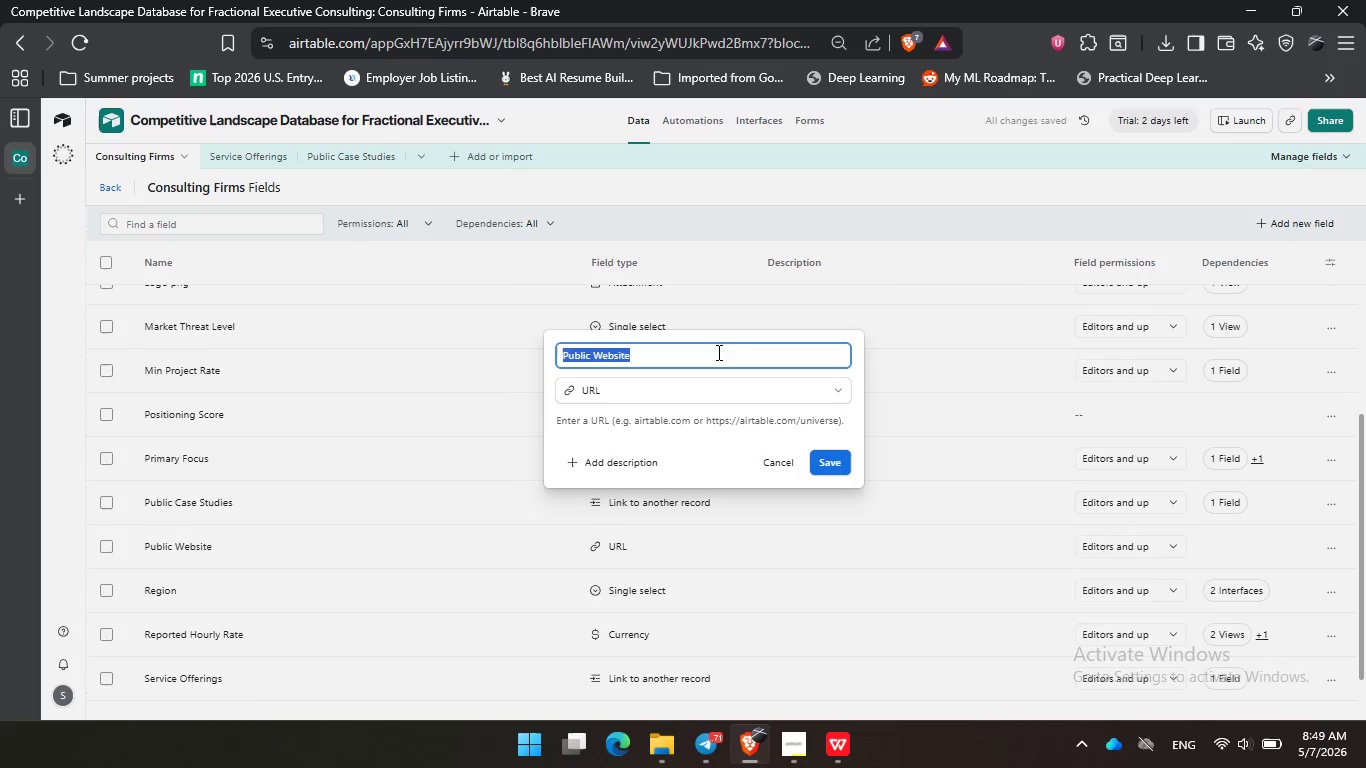 
left_click([717, 352])
 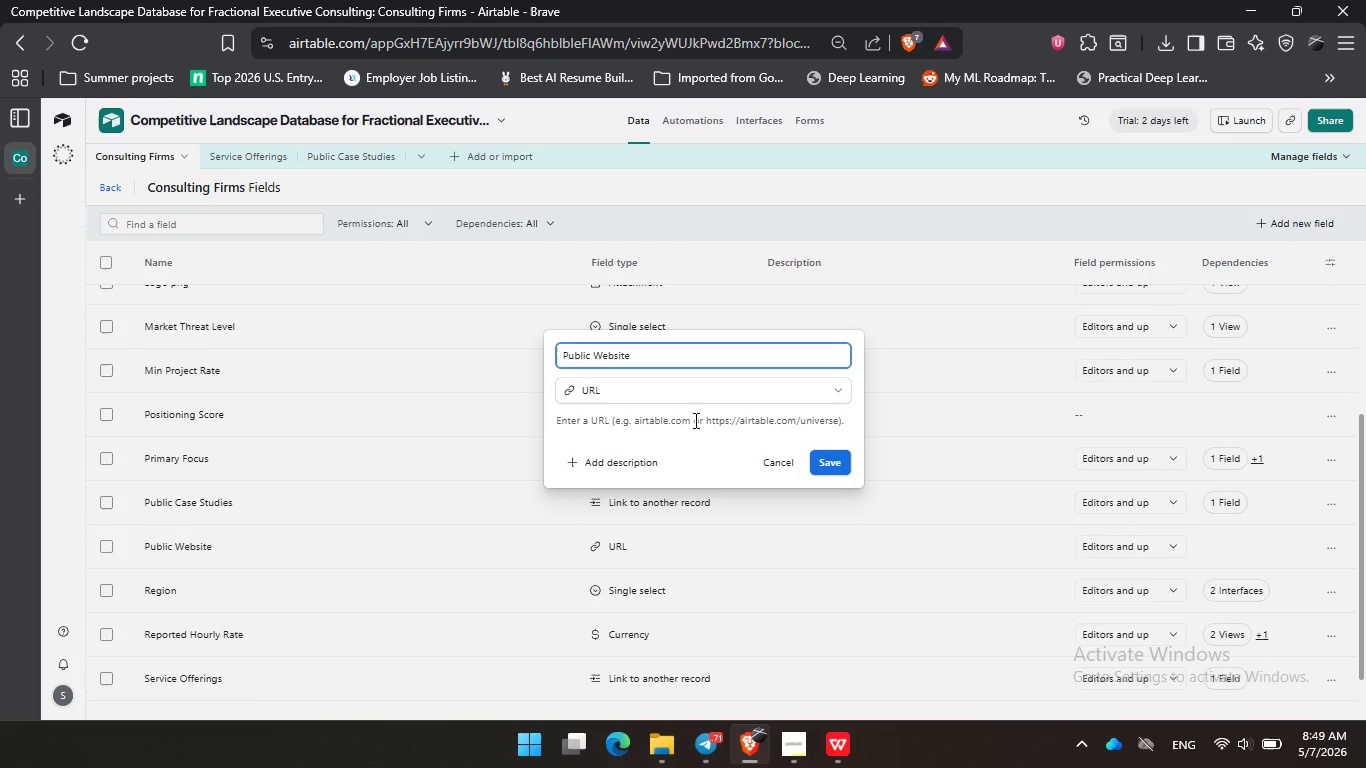 
left_click([691, 421])
 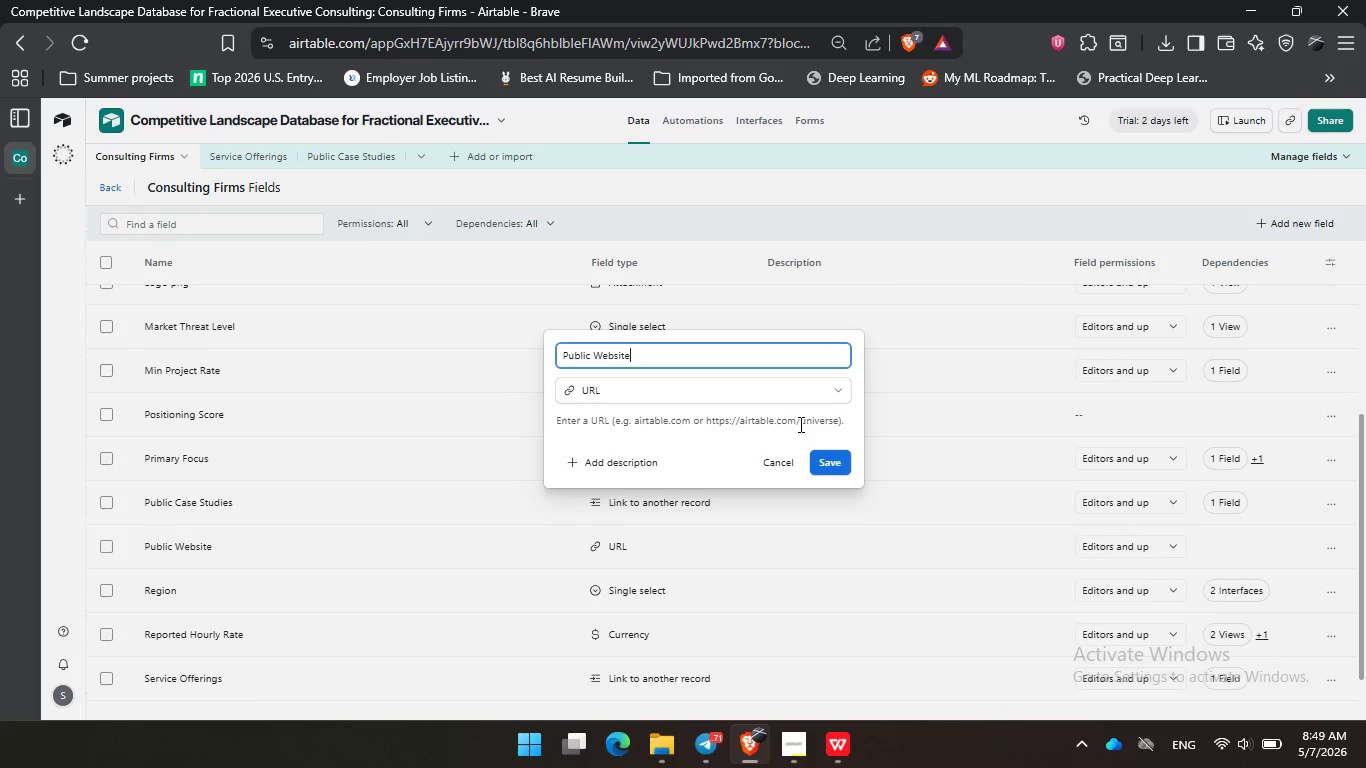 
triple_click([799, 424])
 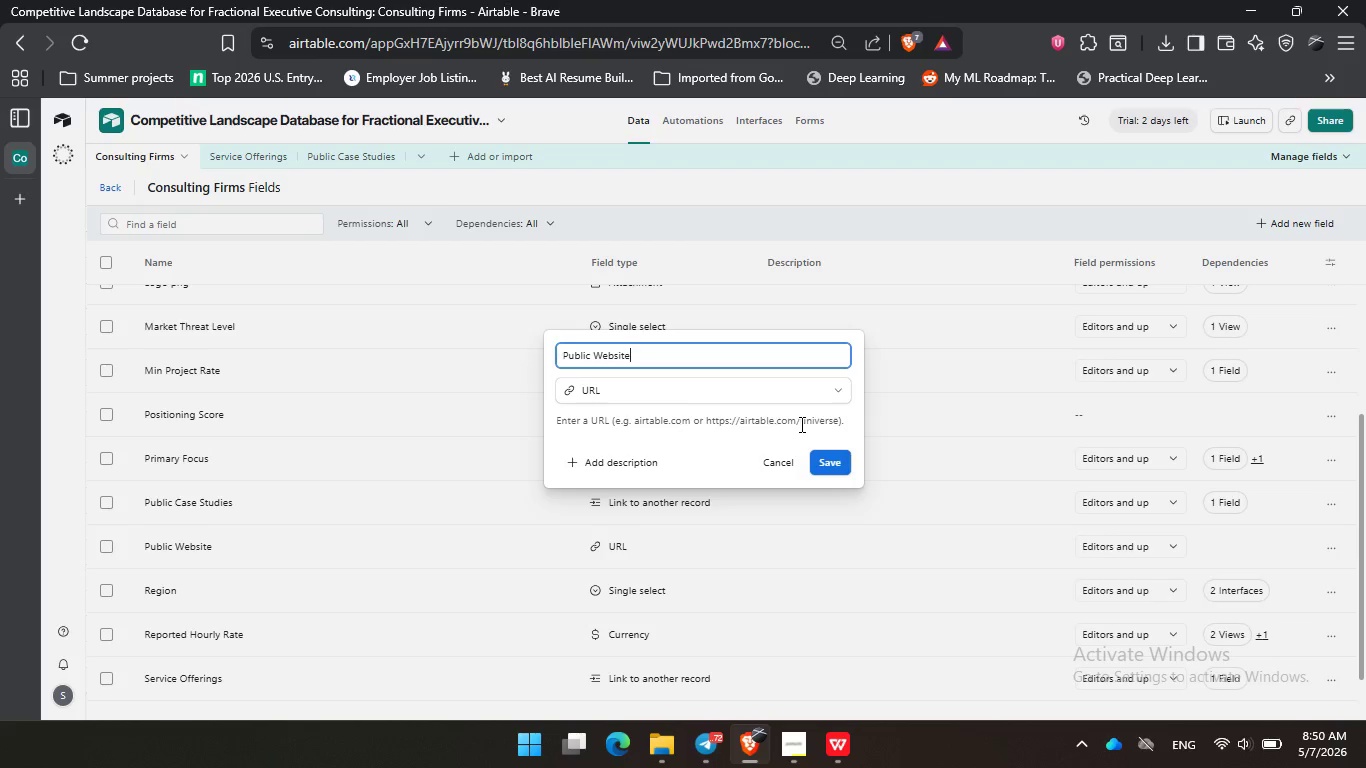 
wait(61.17)
 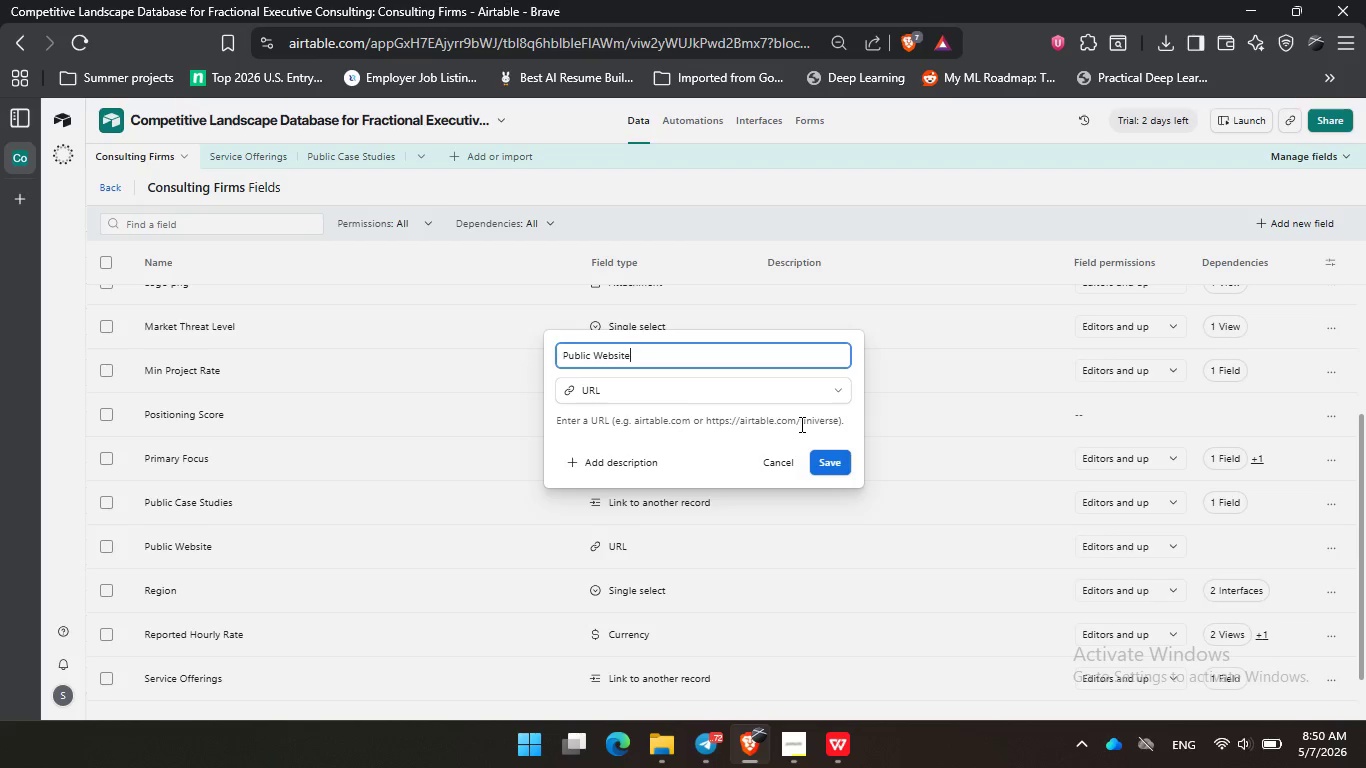 
left_click([800, 424])
 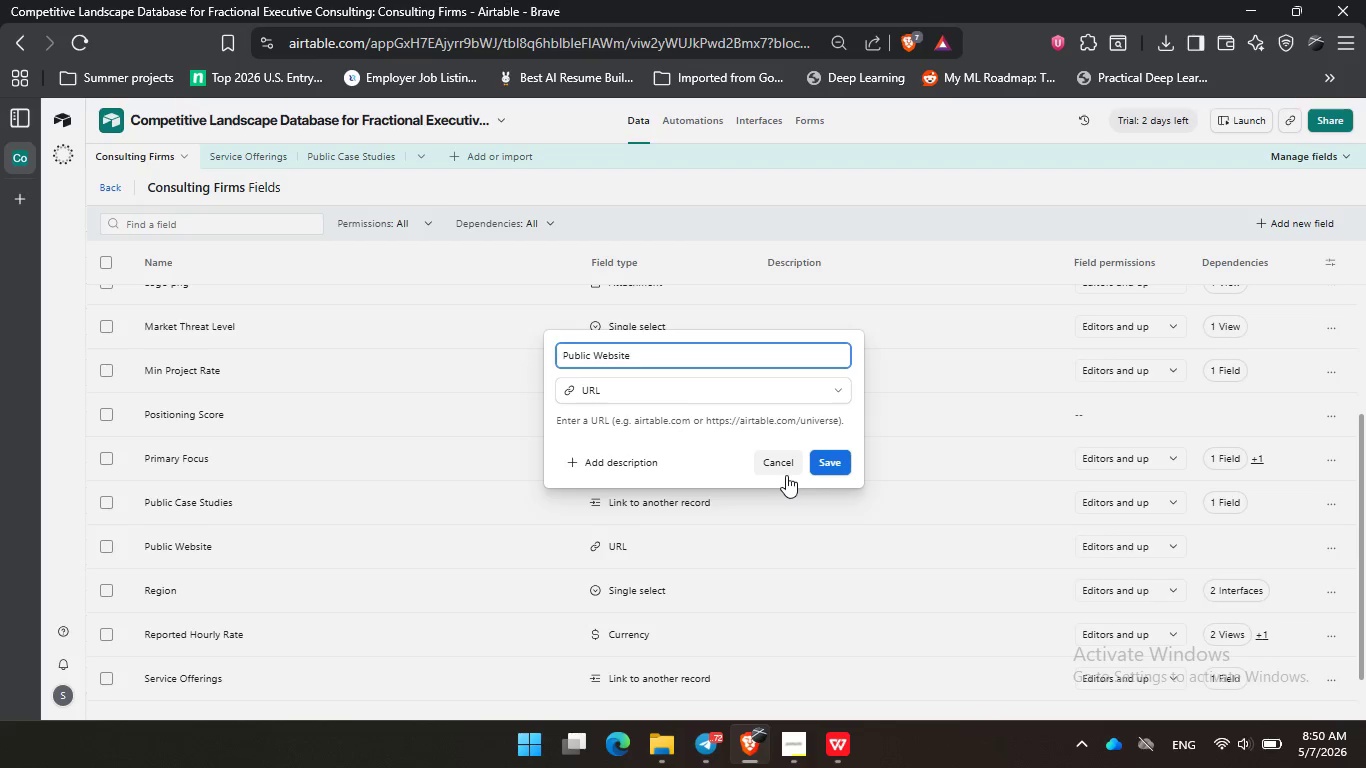 
left_click([786, 469])
 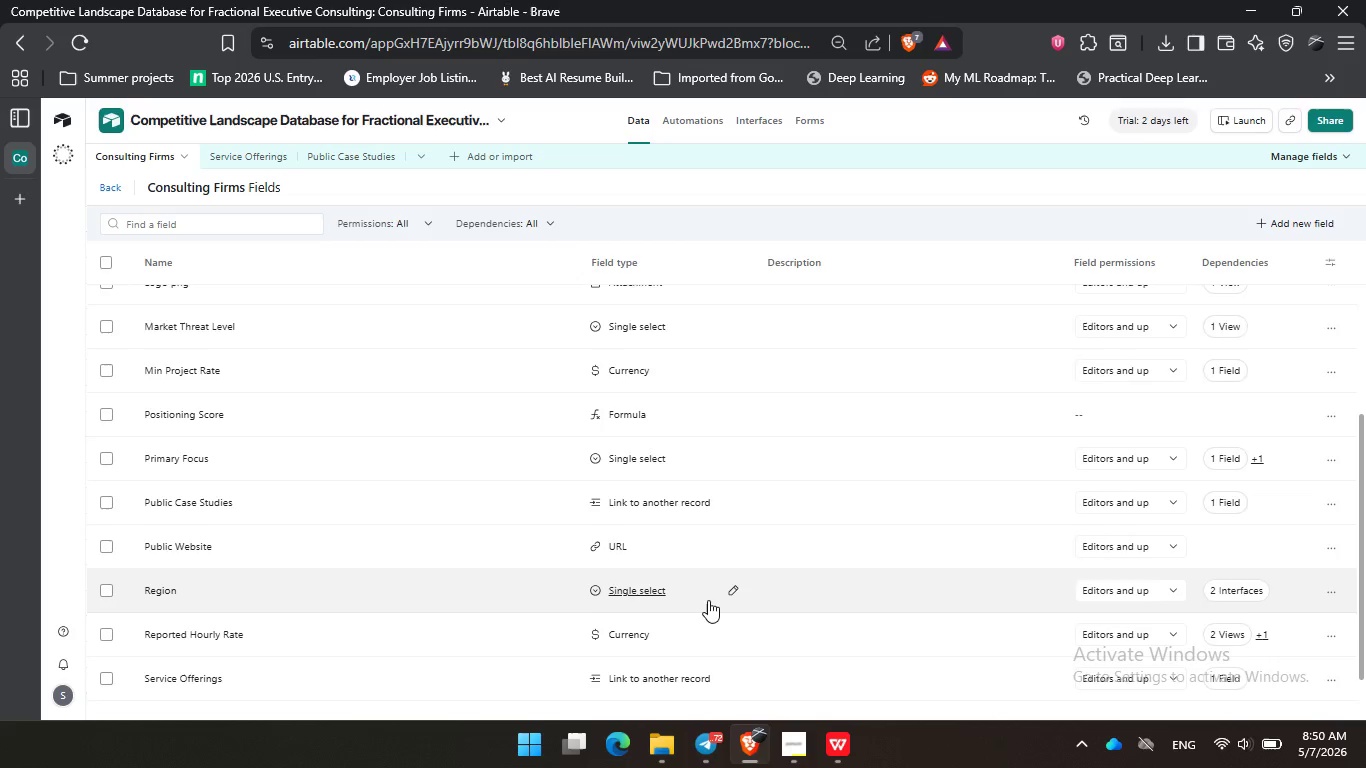 
scroll: coordinate [675, 604], scroll_direction: down, amount: 3.0
 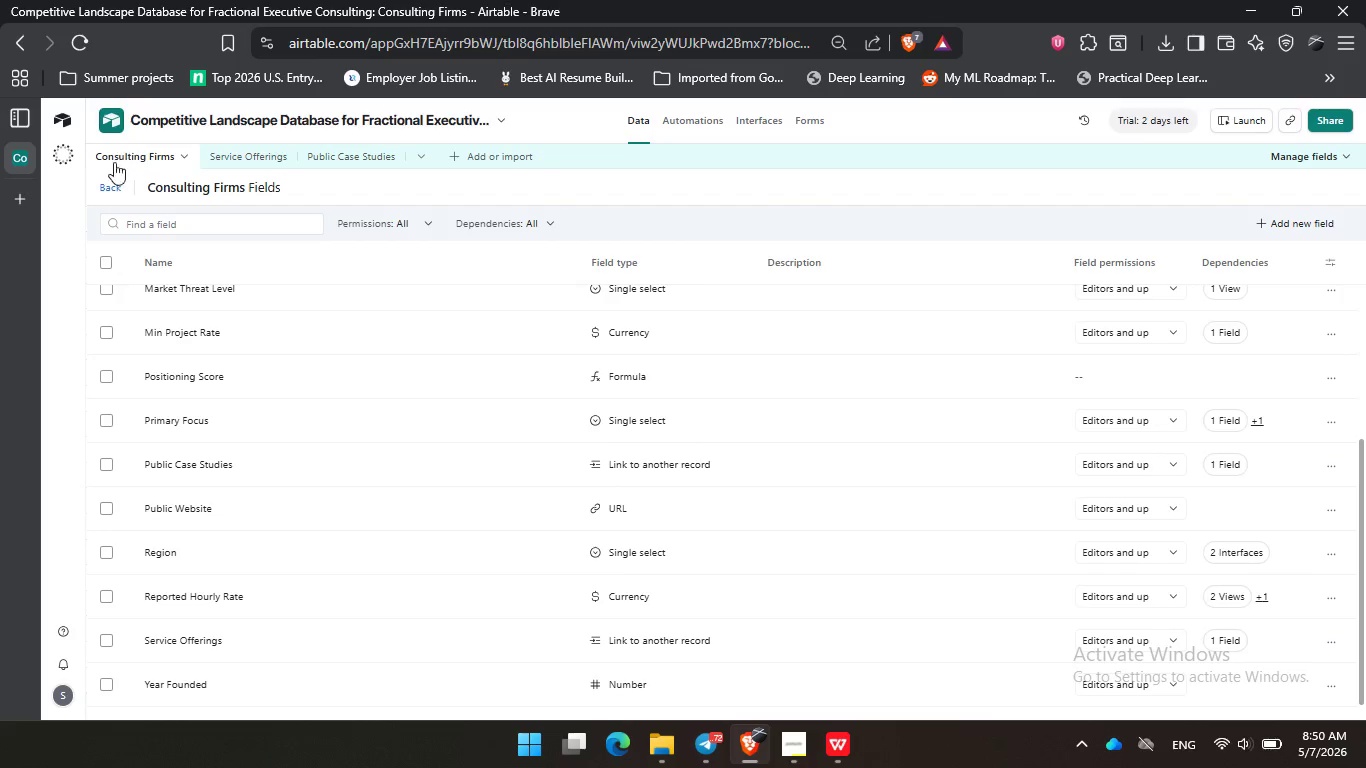 
left_click([108, 188])
 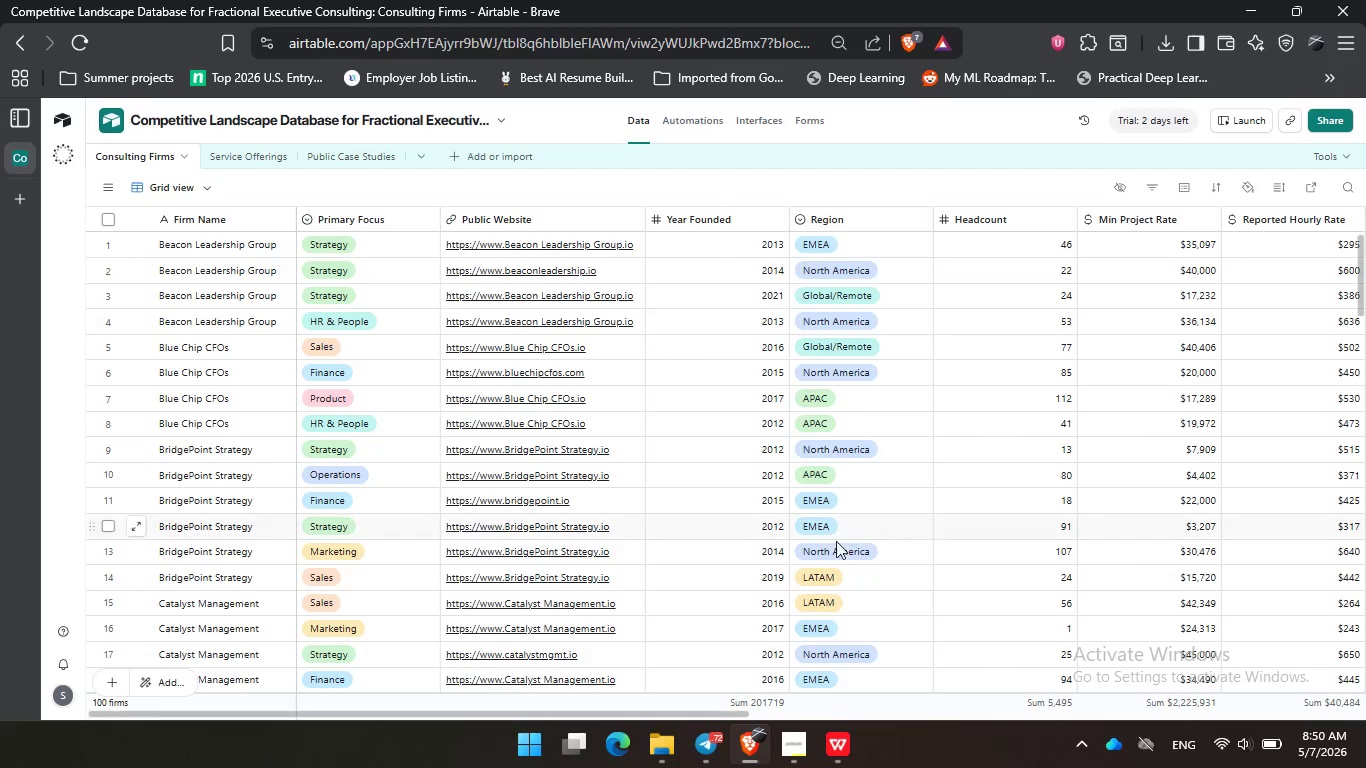 
double_click([697, 215])
 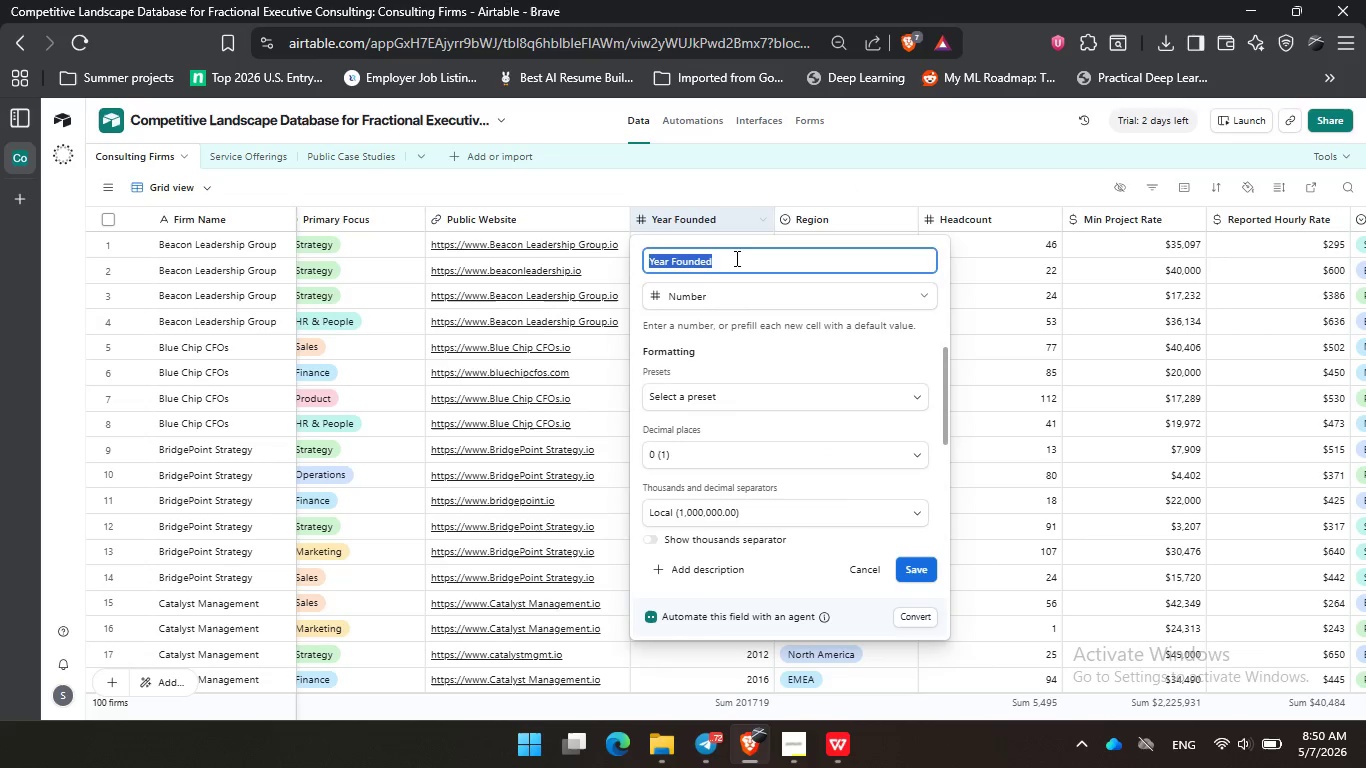 
left_click([735, 258])
 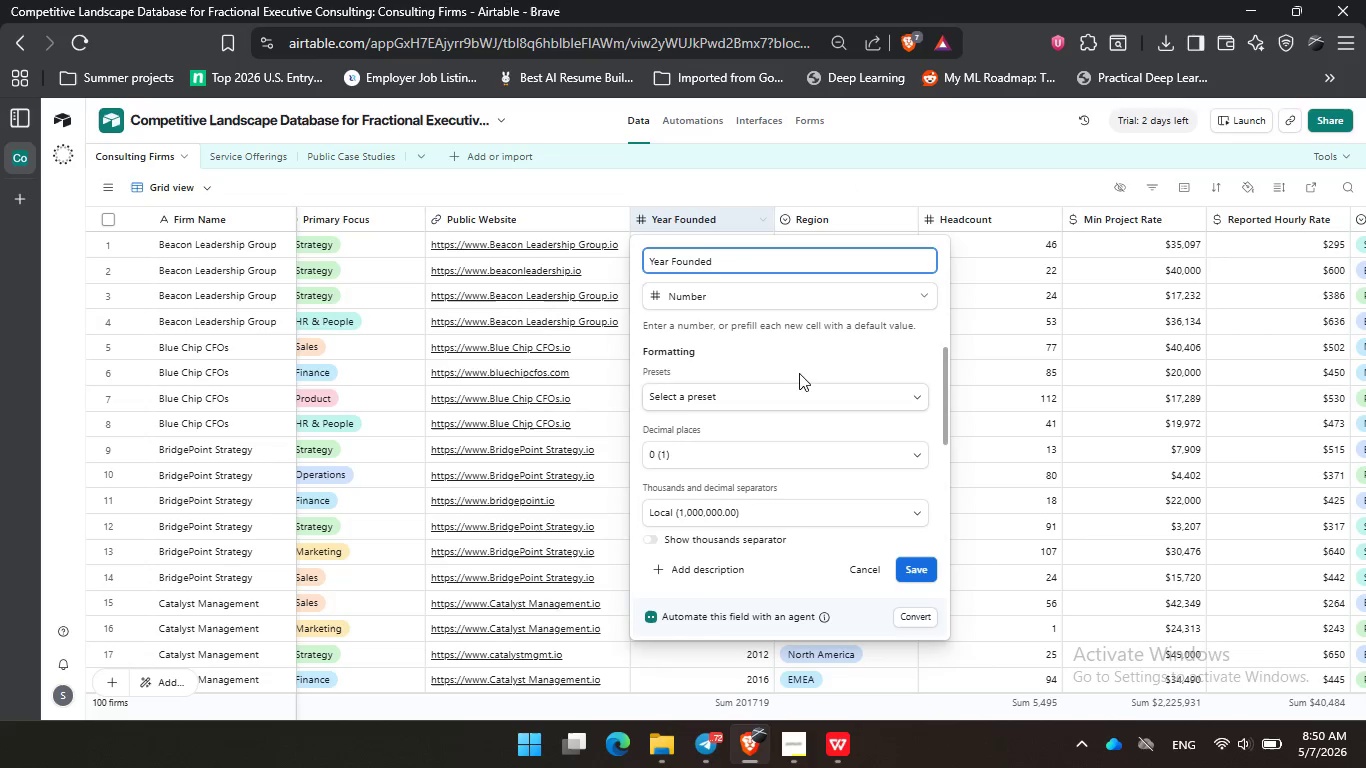 
left_click([738, 339])
 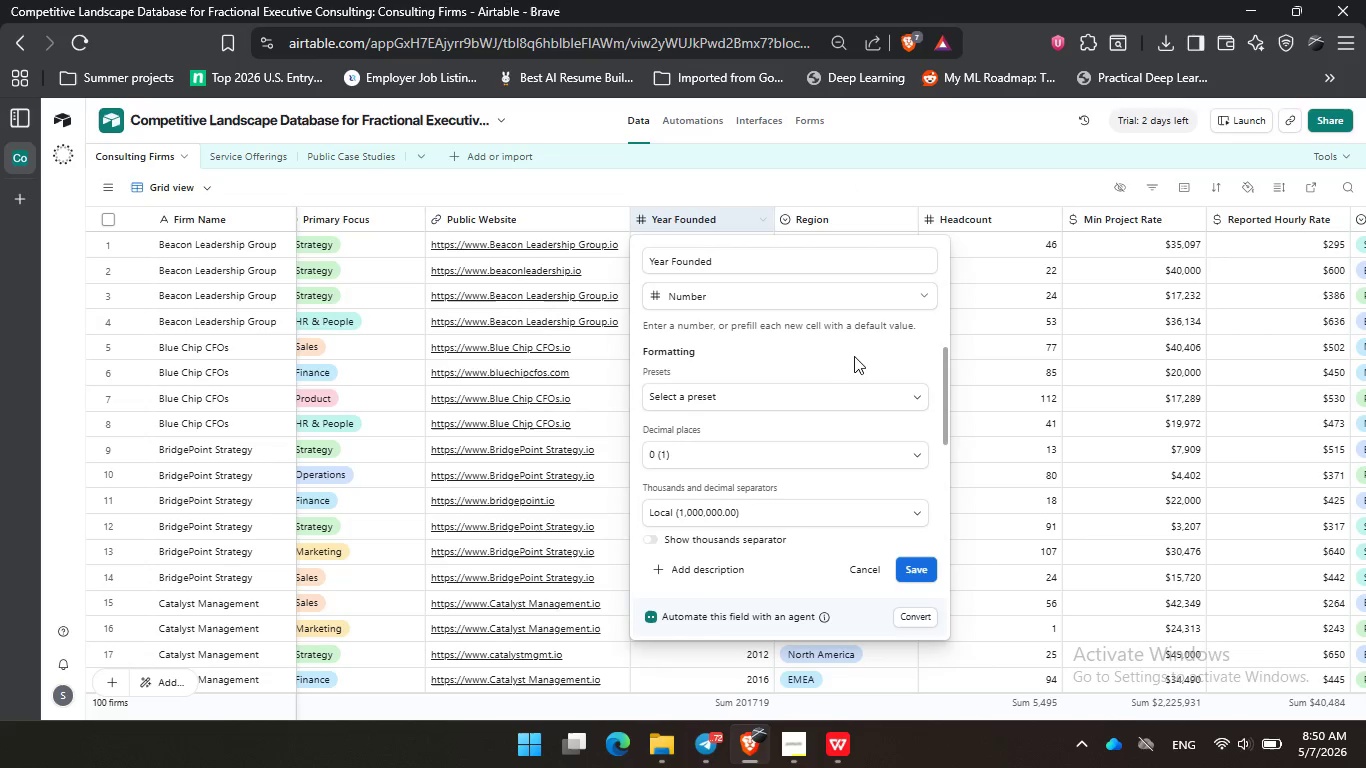 
left_click_drag(start_coordinate=[854, 356], to_coordinate=[859, 356])
 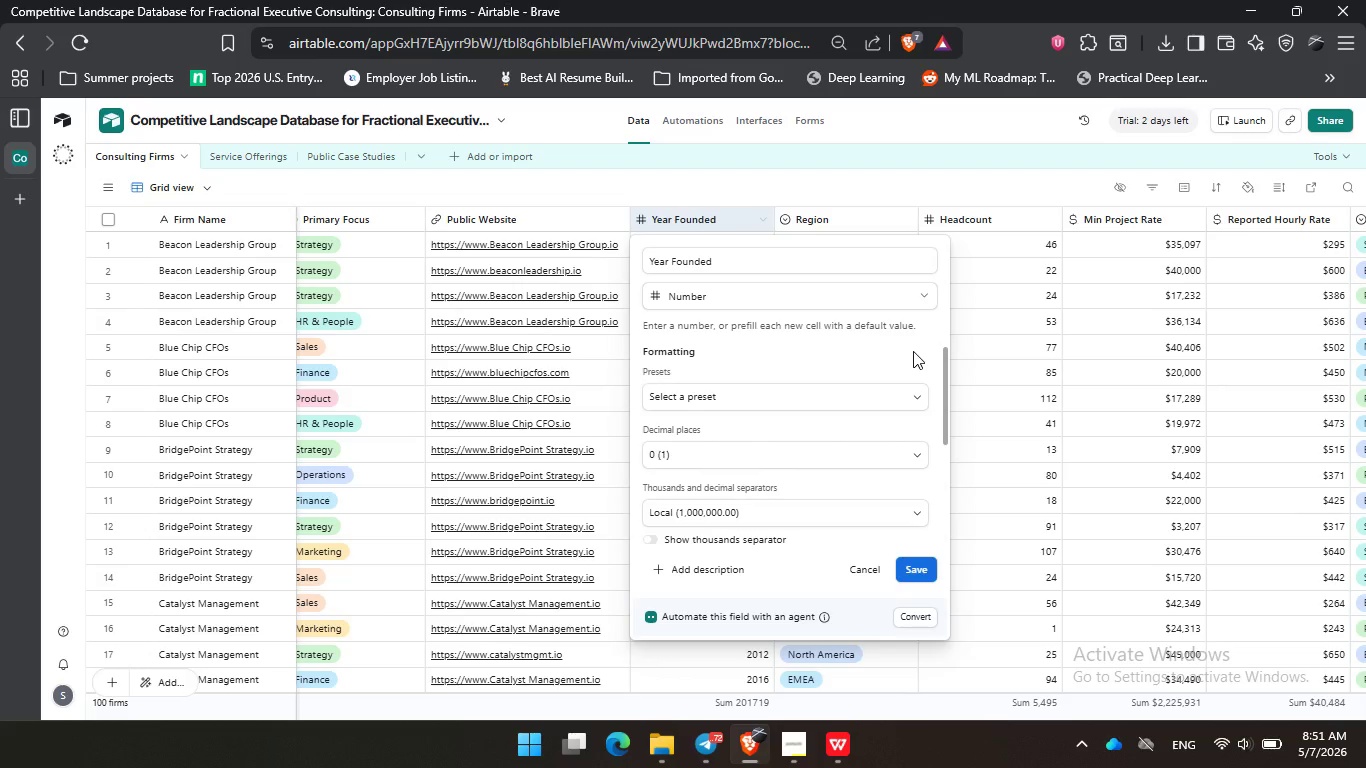 
wait(73.95)
 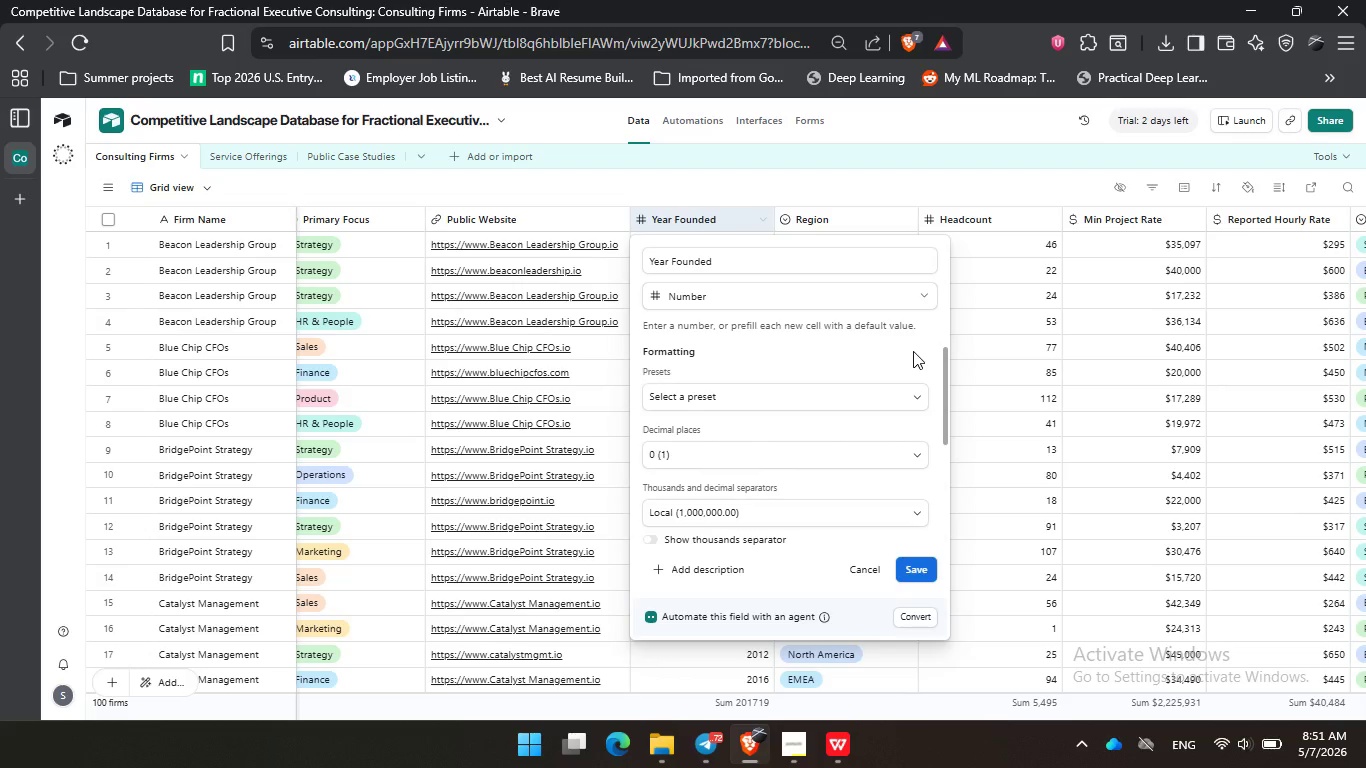 
left_click([873, 573])
 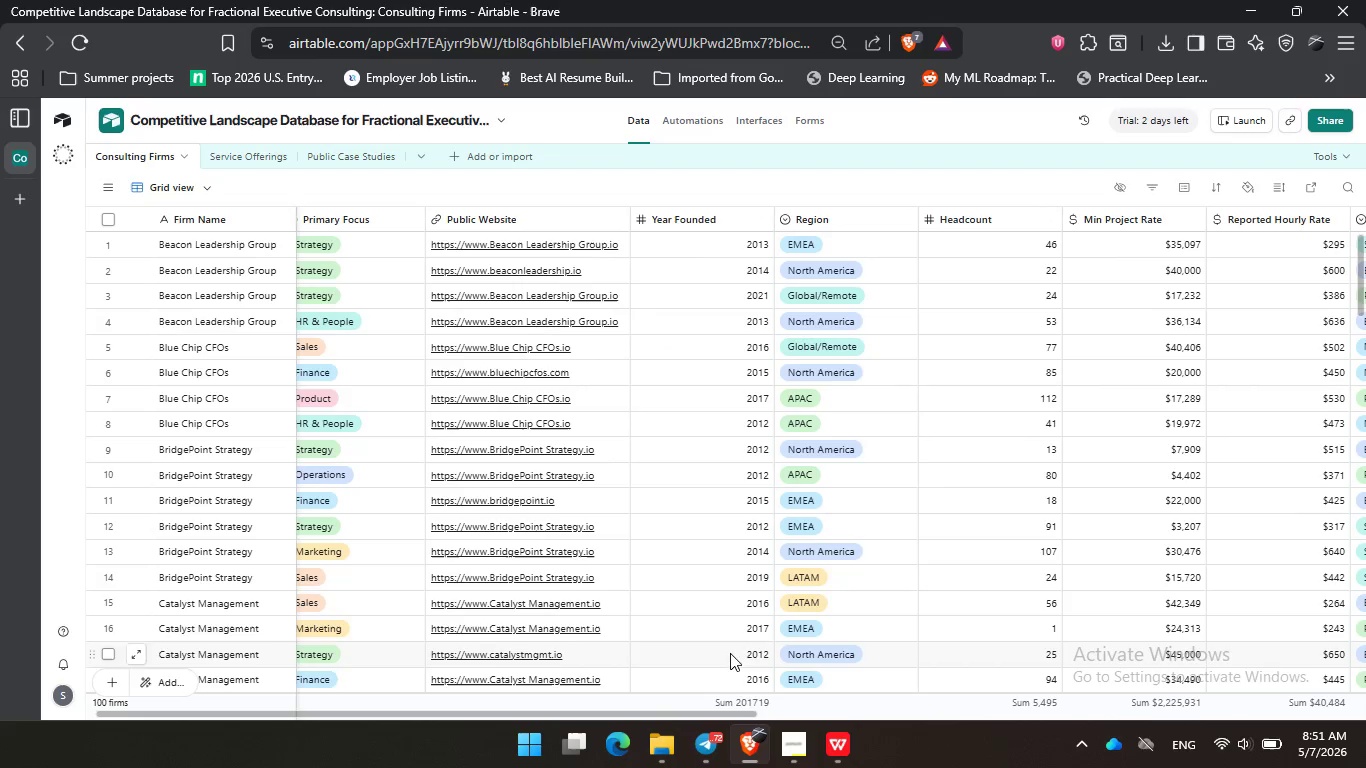 
left_click_drag(start_coordinate=[717, 717], to_coordinate=[950, 704])
 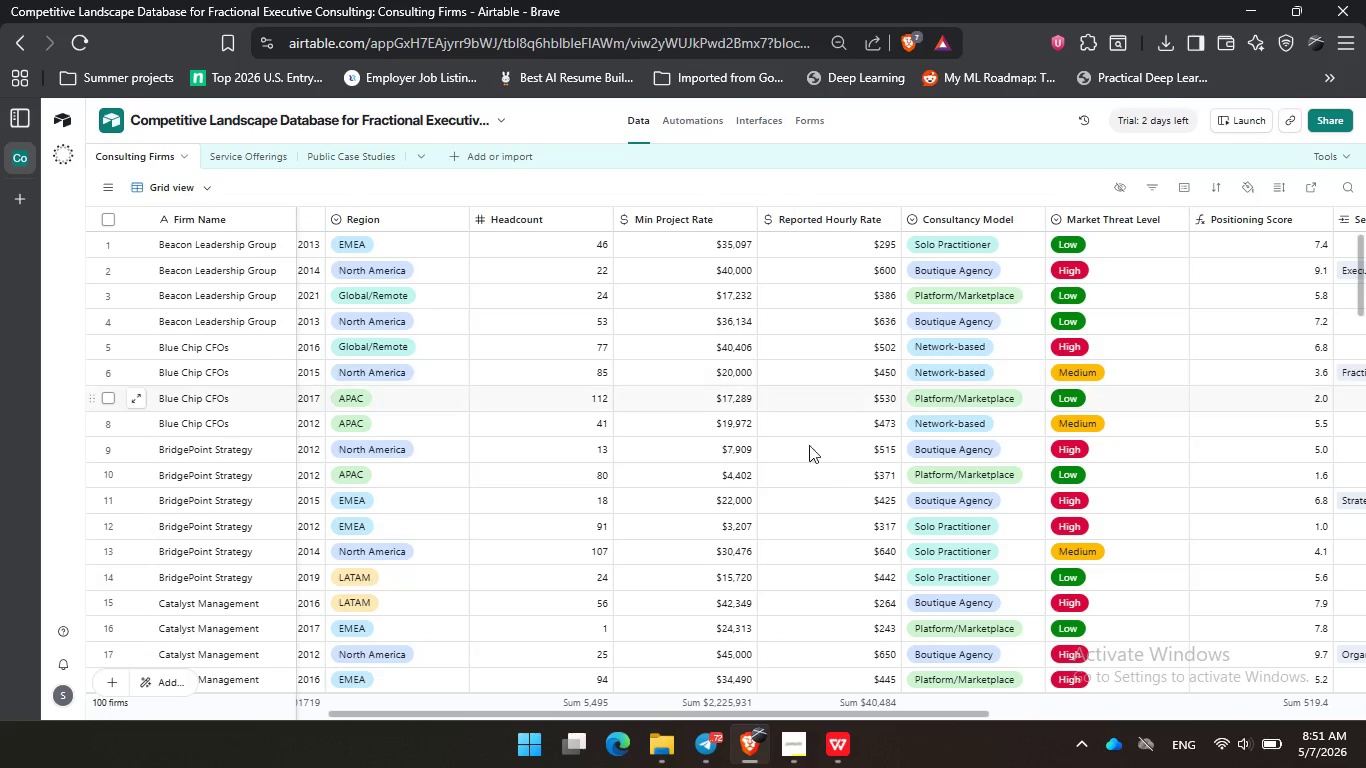 
scroll: coordinate [822, 481], scroll_direction: down, amount: 4.0
 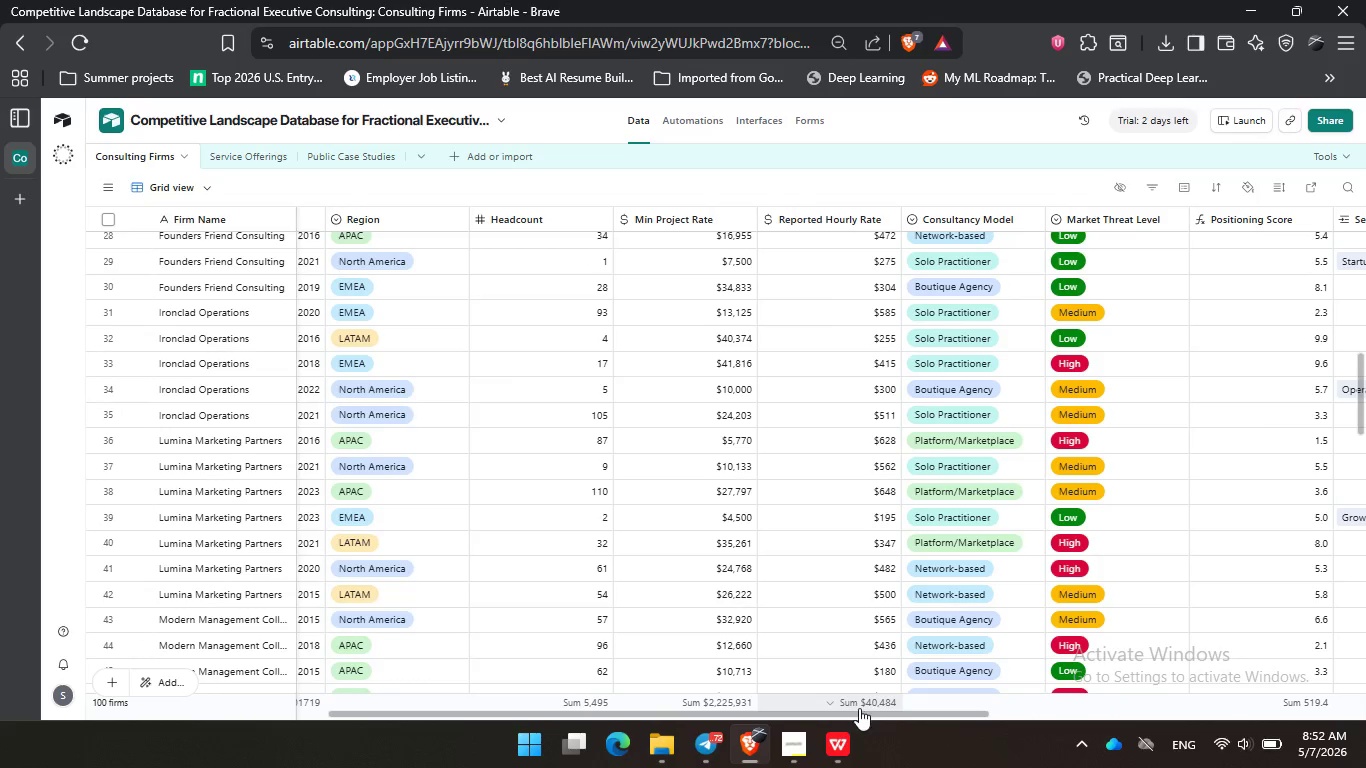 
left_click_drag(start_coordinate=[876, 715], to_coordinate=[1042, 737])
 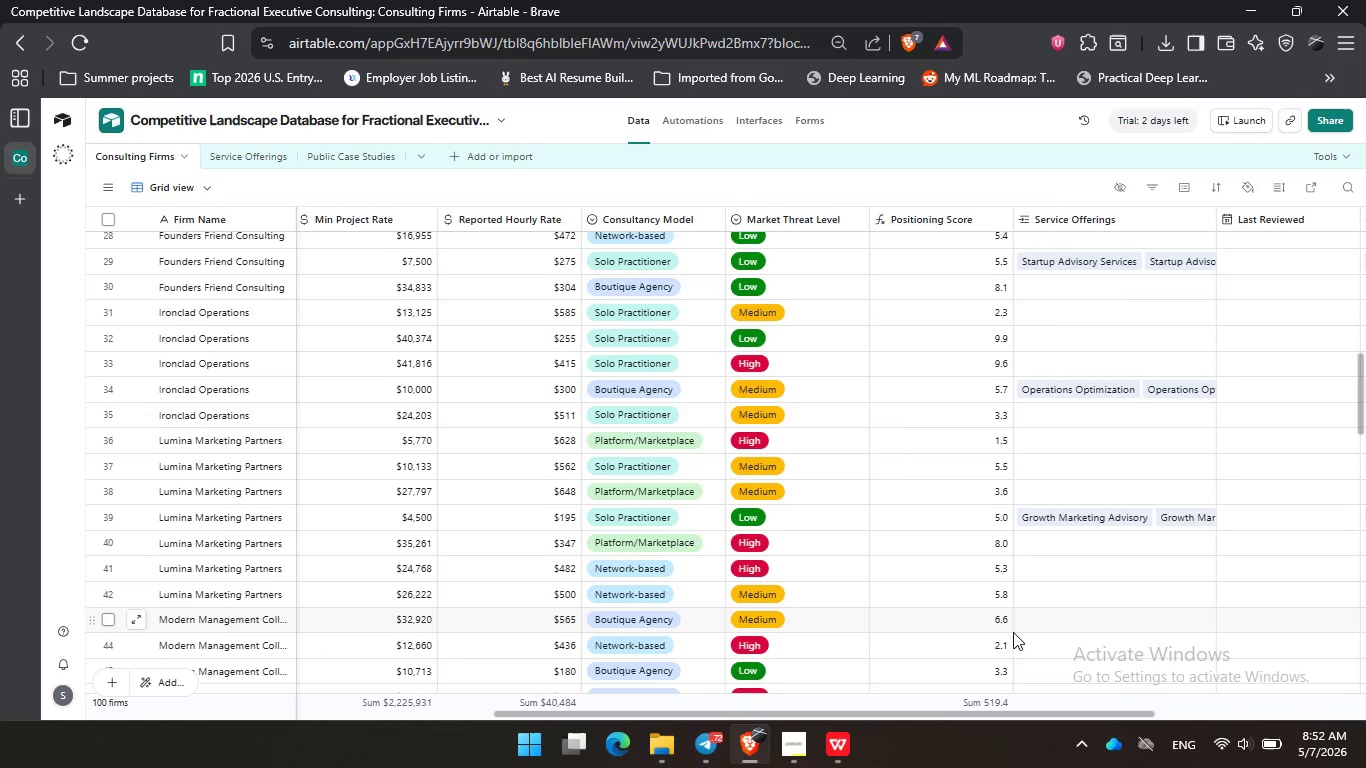 
scroll: coordinate [1013, 632], scroll_direction: down, amount: 17.0
 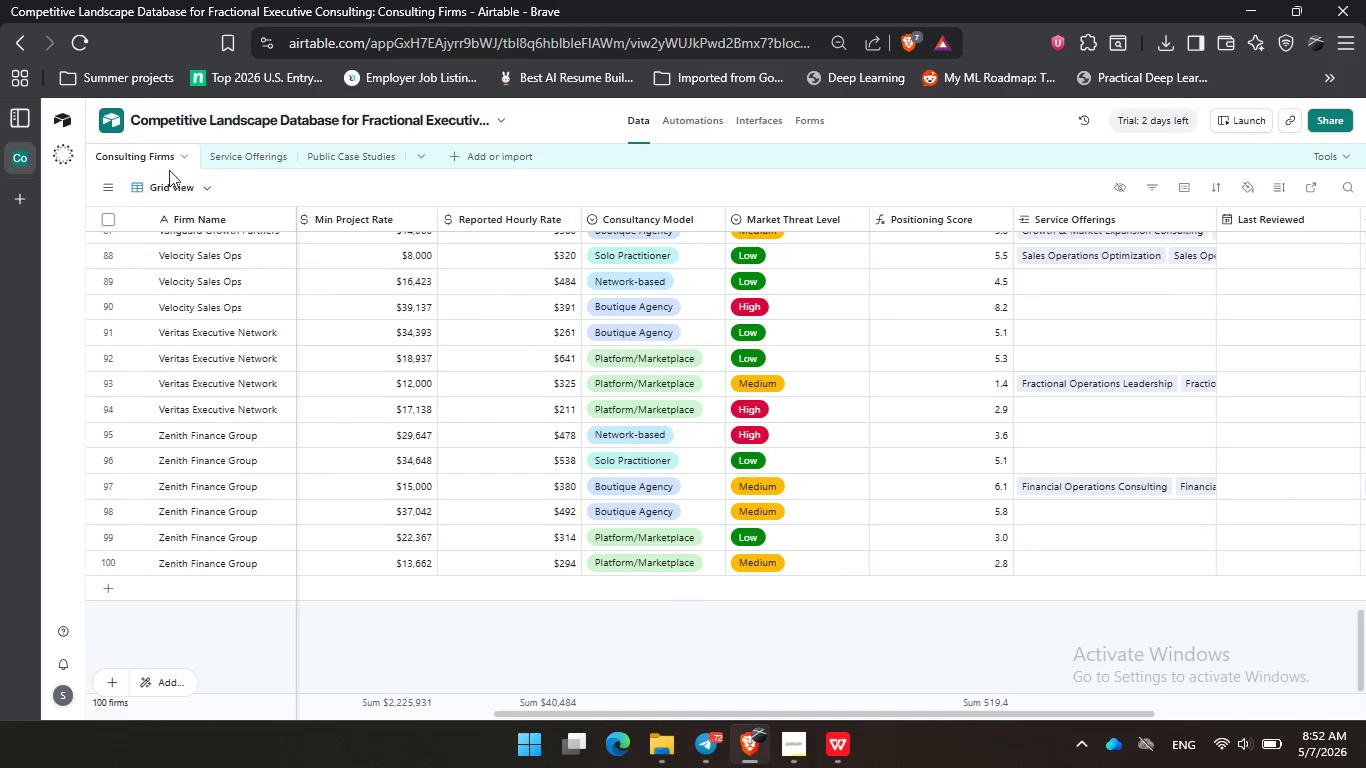 
left_click([228, 151])
 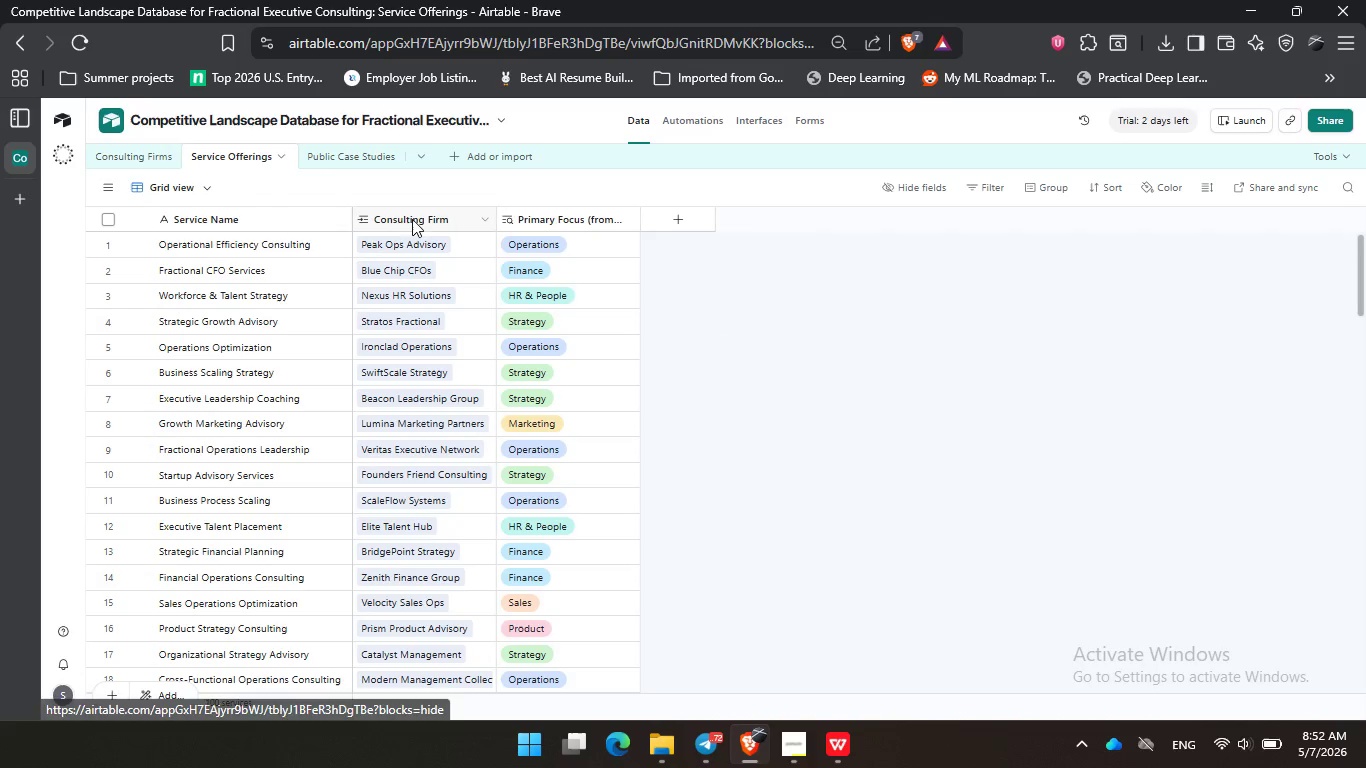 
left_click([424, 221])
 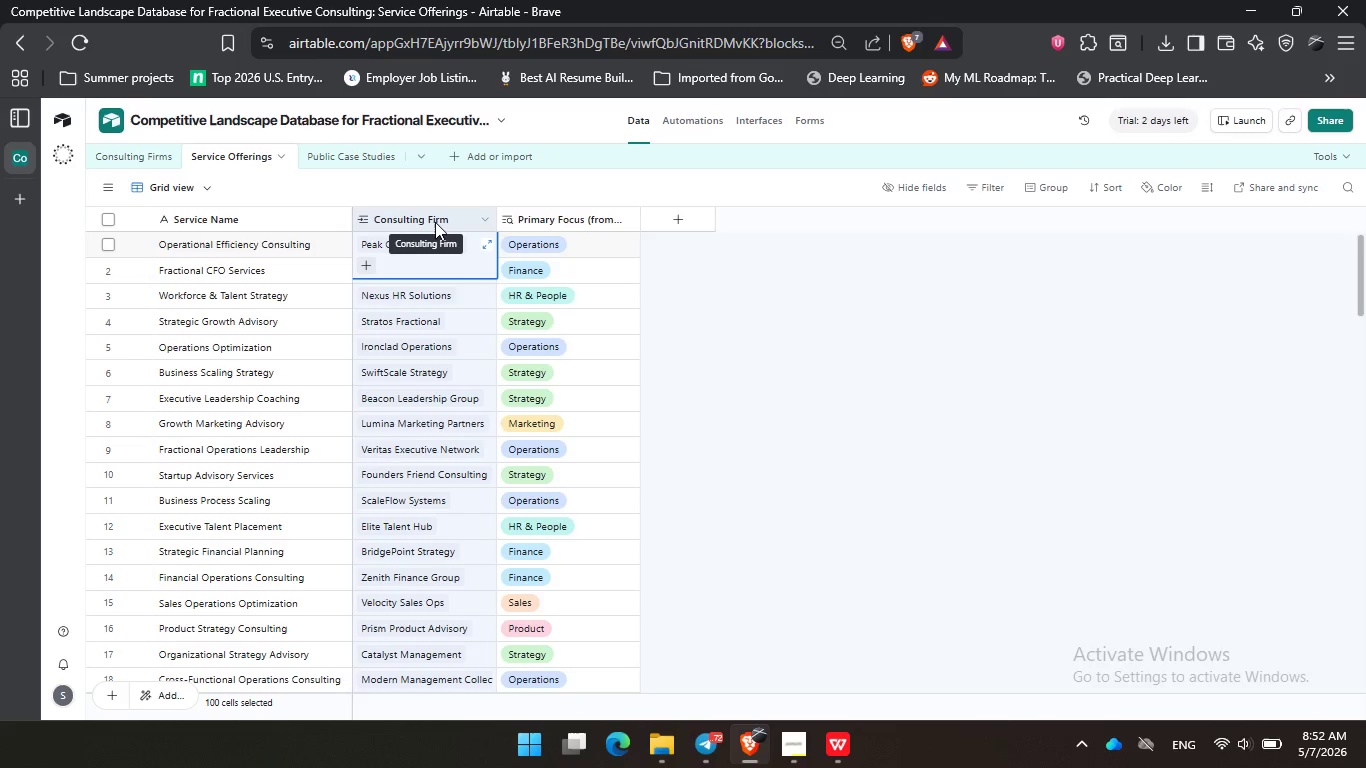 
double_click([435, 220])
 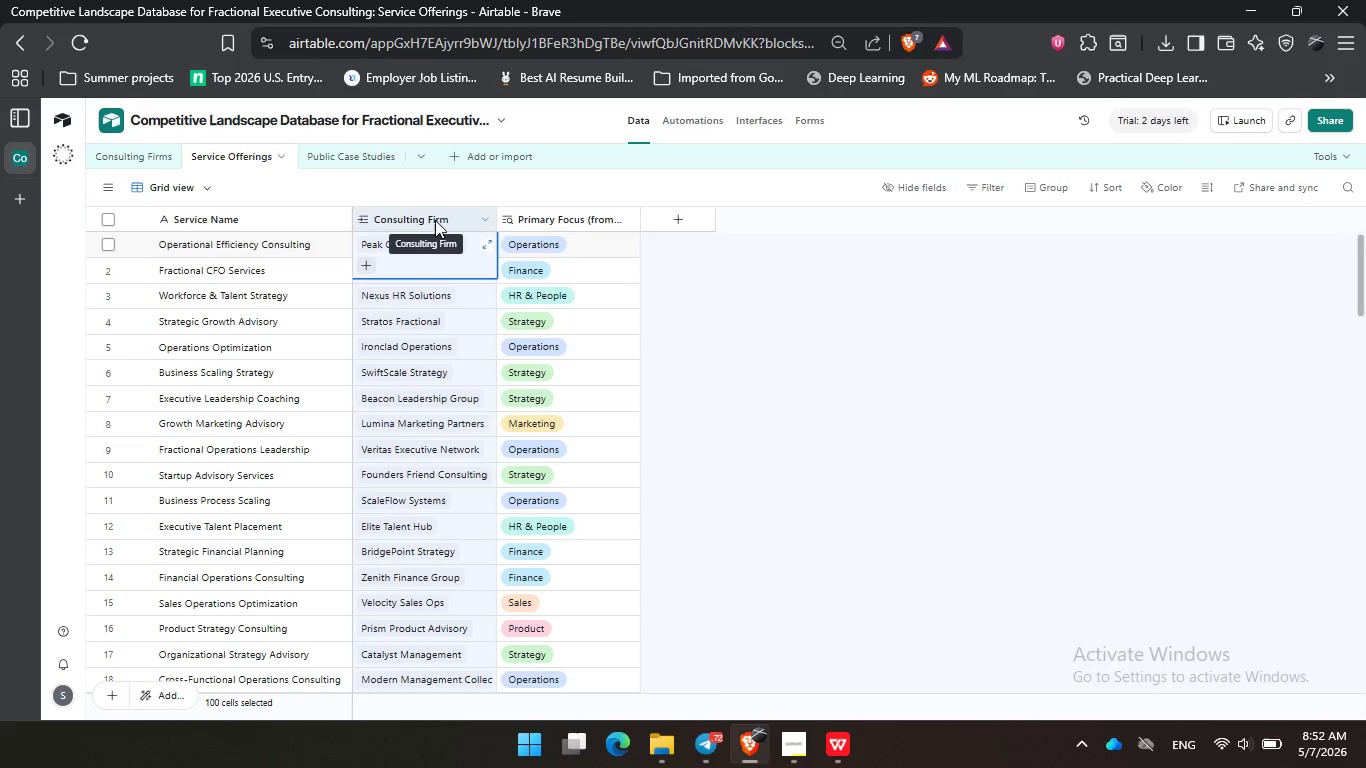 
triple_click([435, 220])
 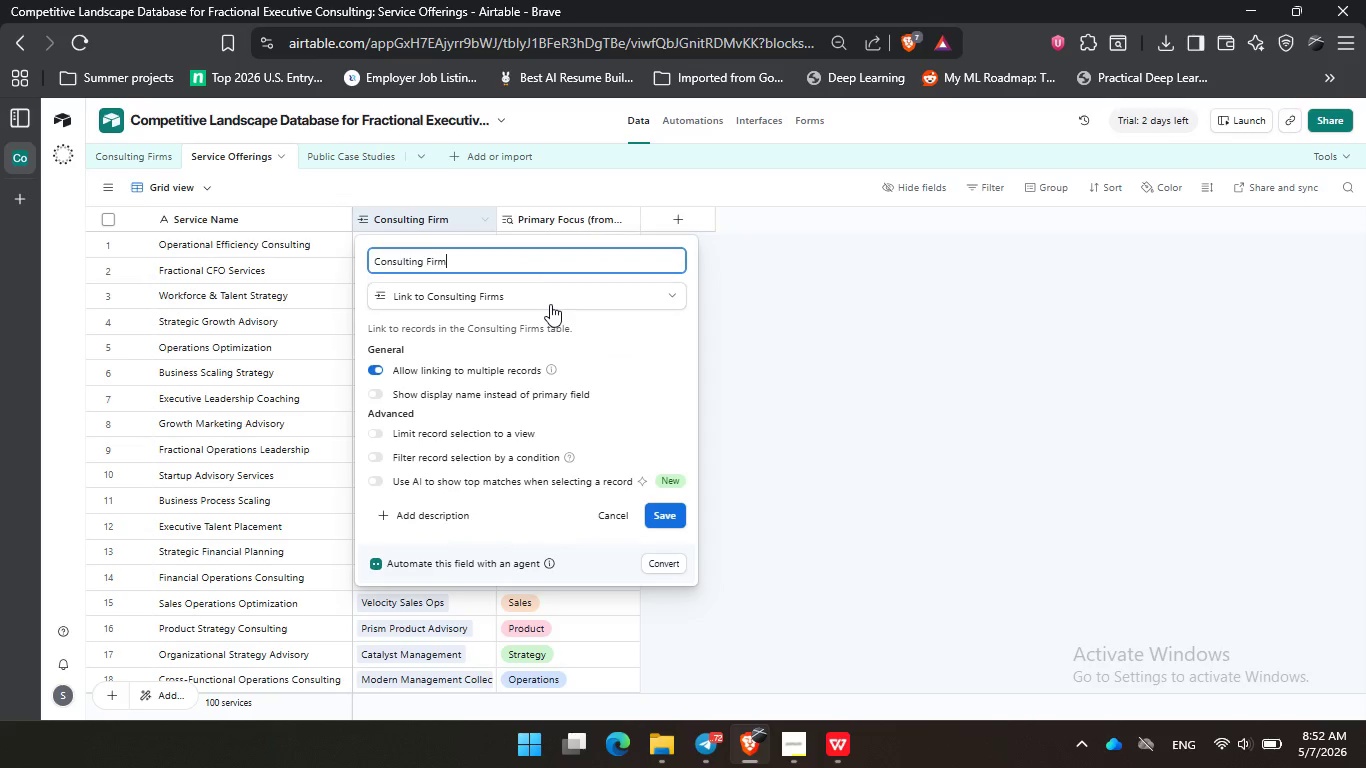 
double_click([594, 354])
 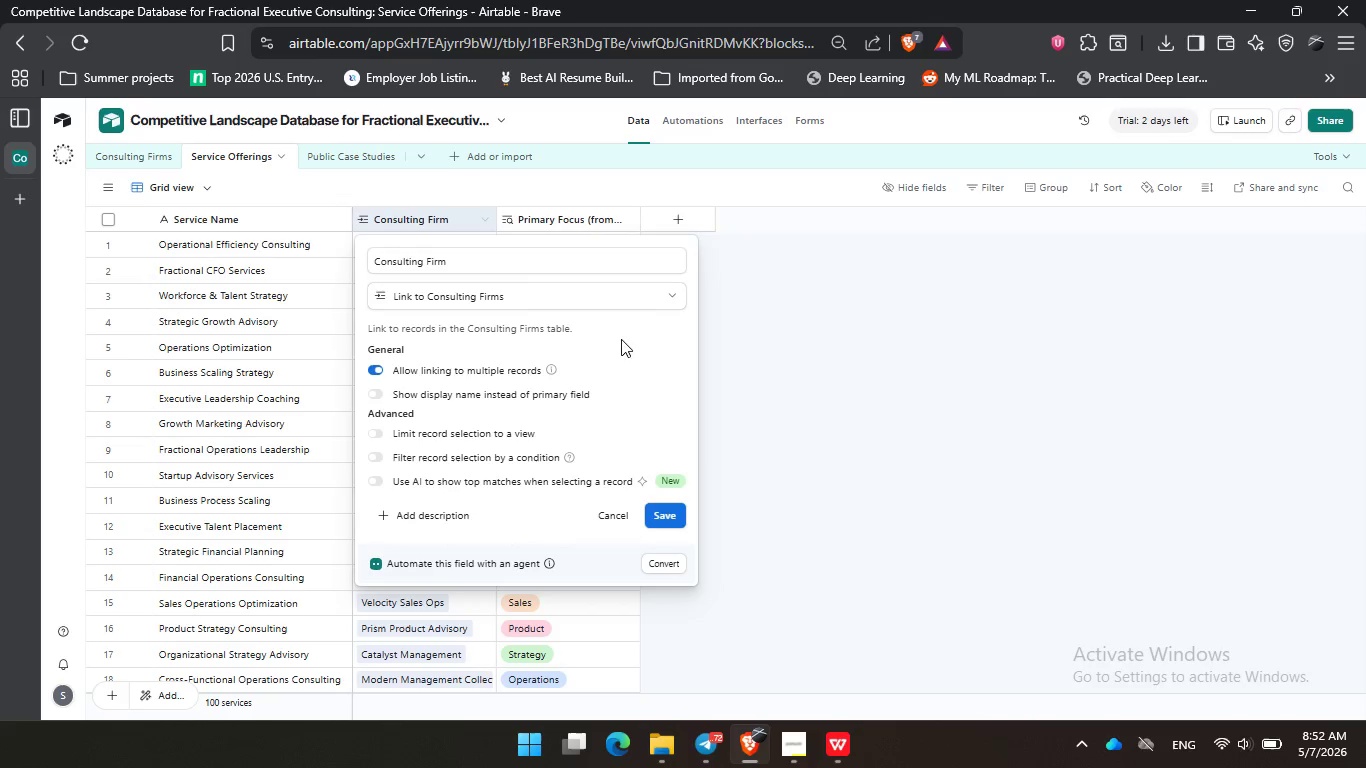 
left_click_drag(start_coordinate=[621, 339], to_coordinate=[630, 365])
 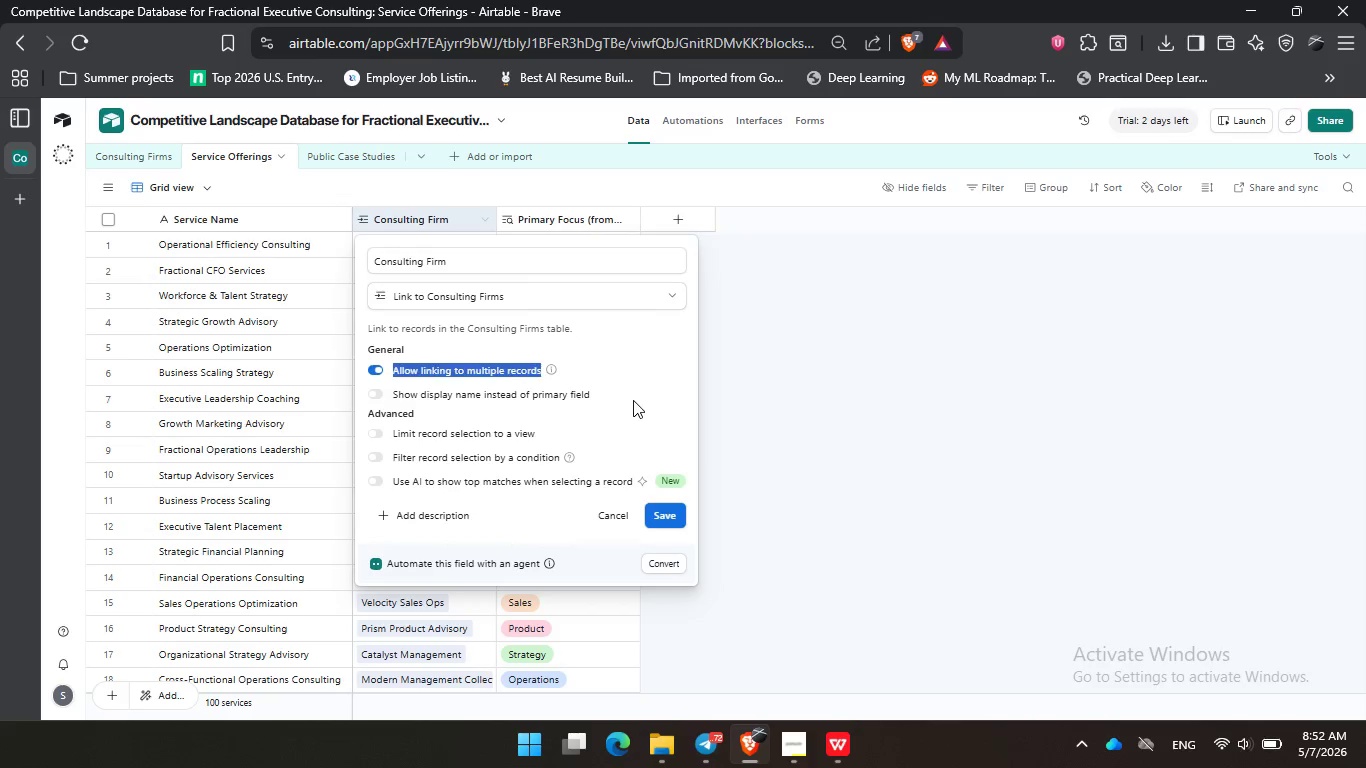 
triple_click([633, 400])
 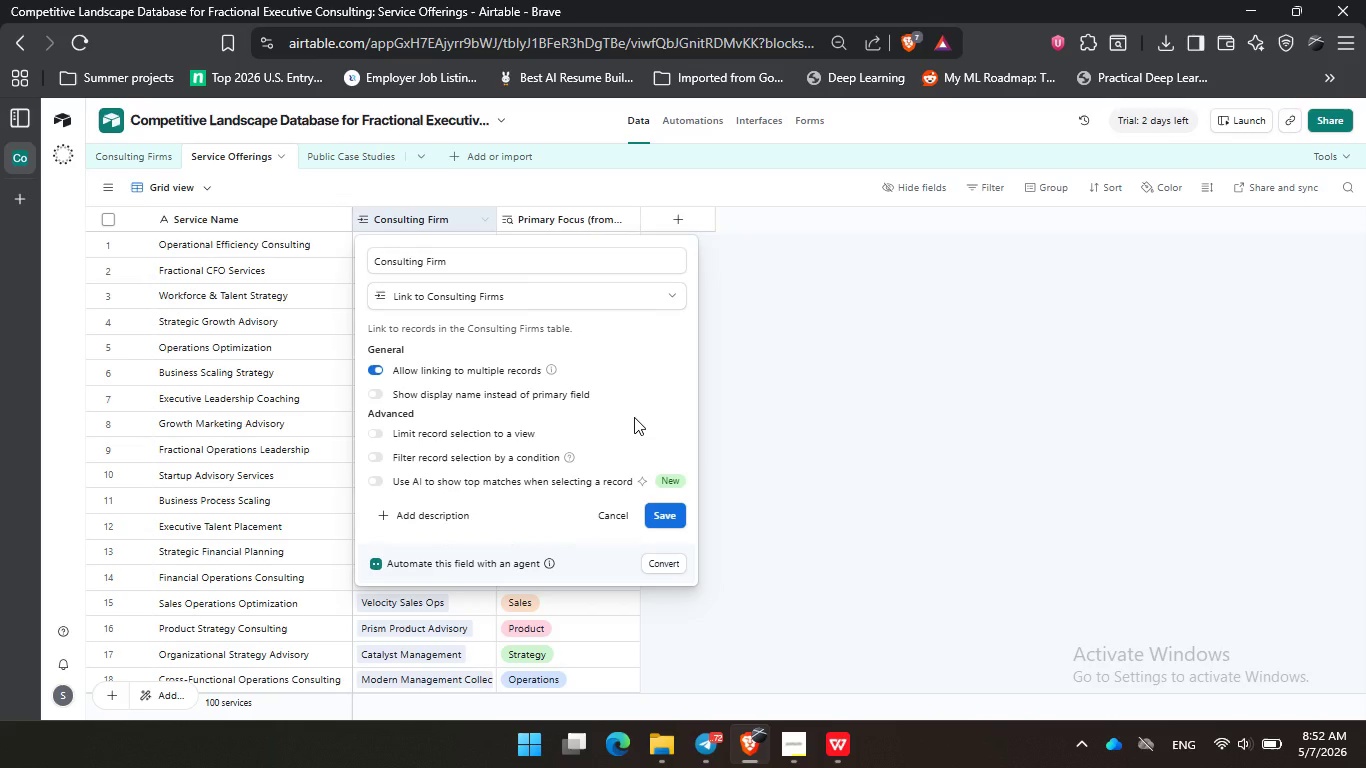 
triple_click([634, 417])
 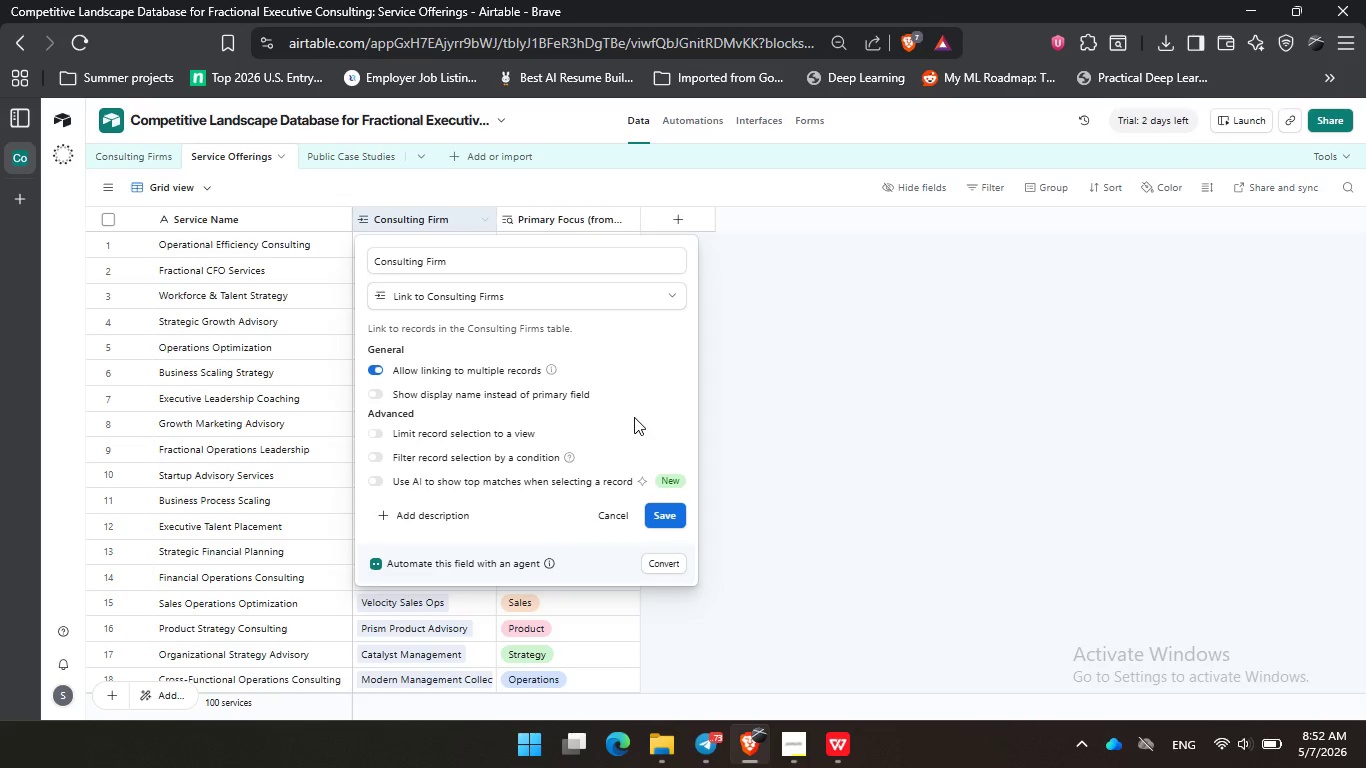 
wait(53.92)
 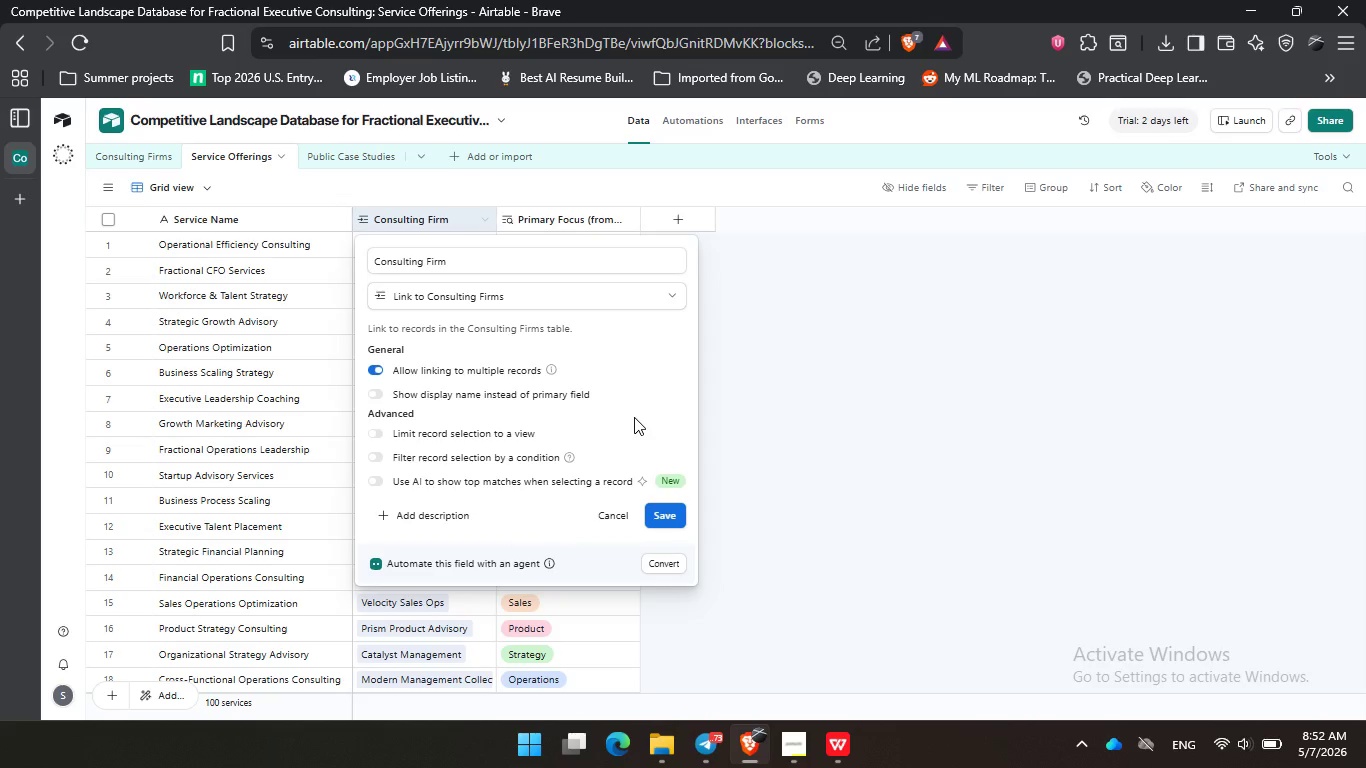 
double_click([569, 221])
 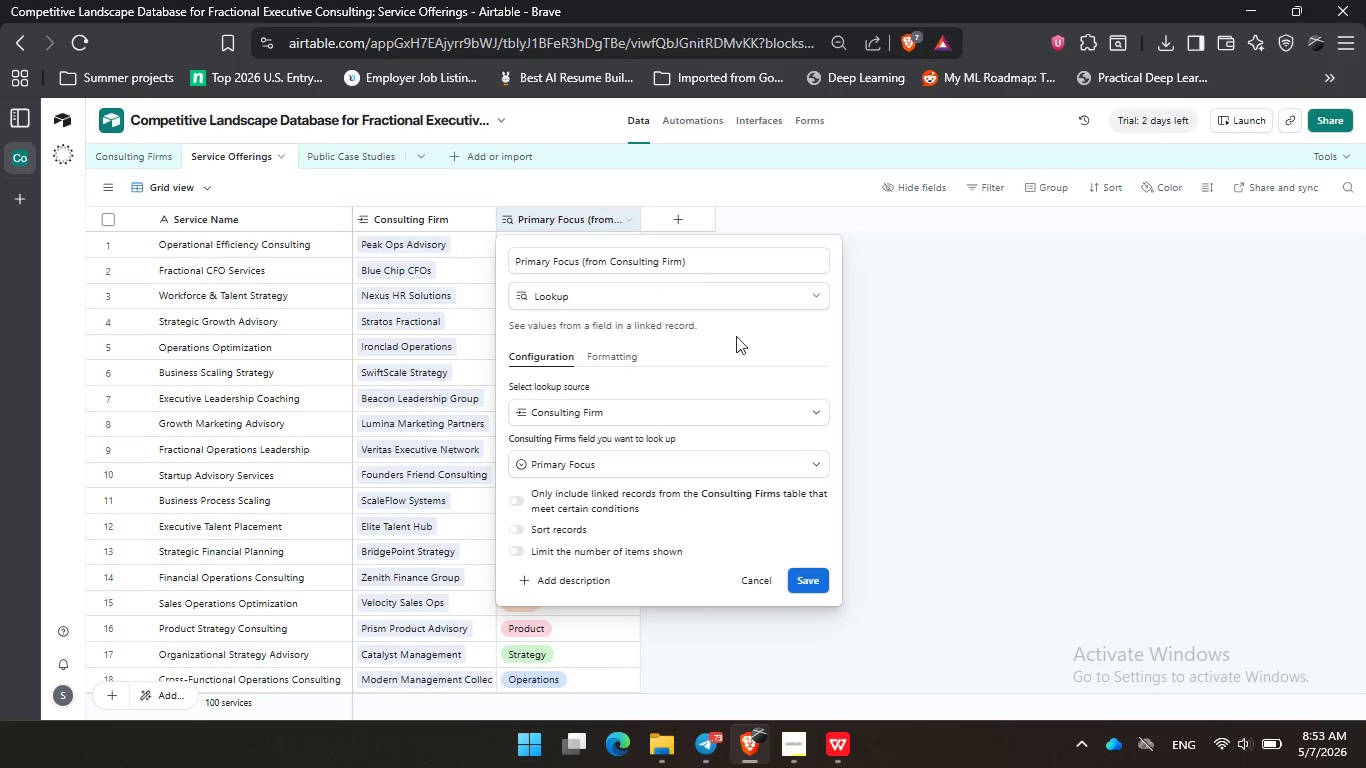 
double_click([769, 327])